 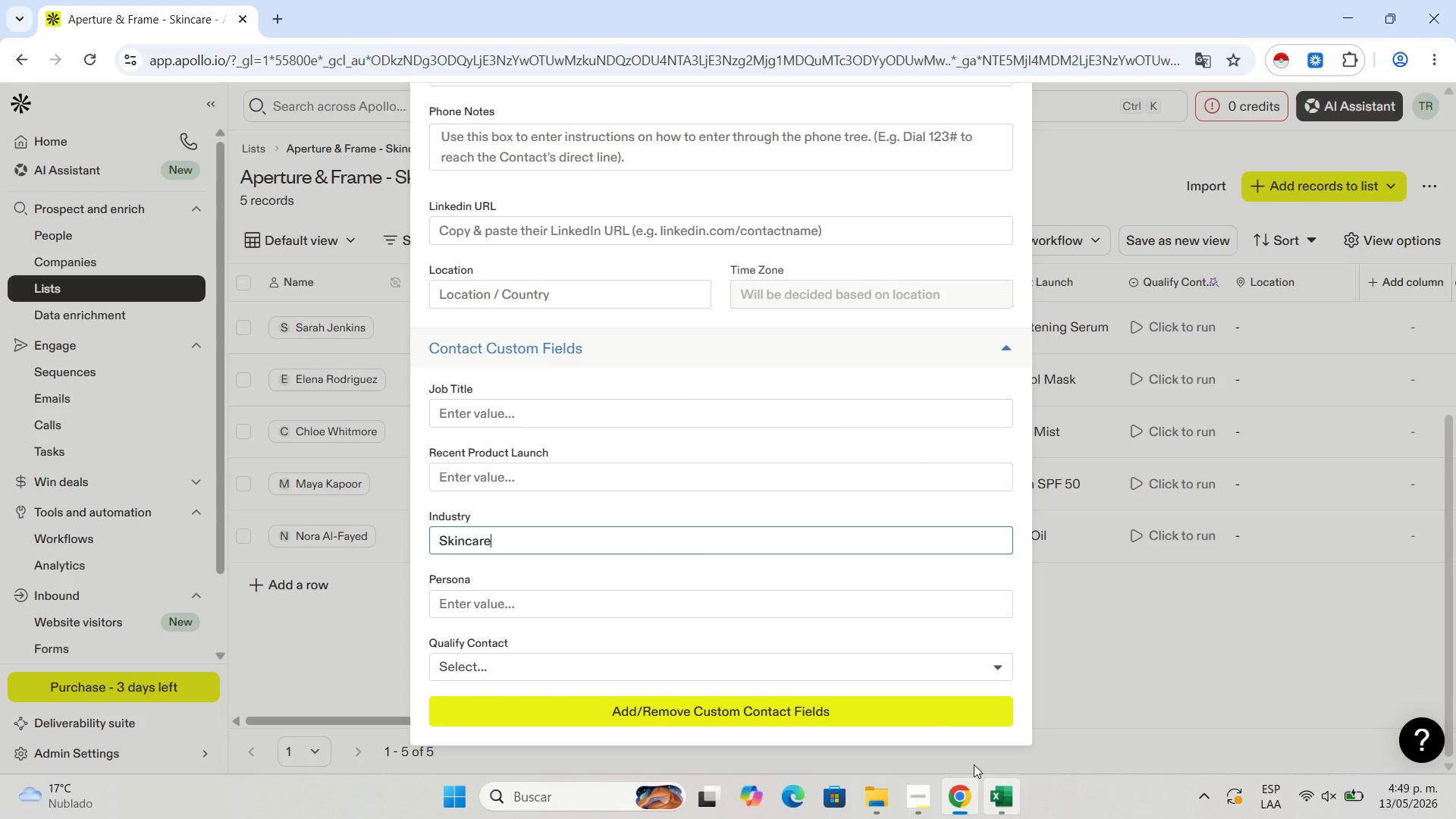 
left_click([985, 802])
 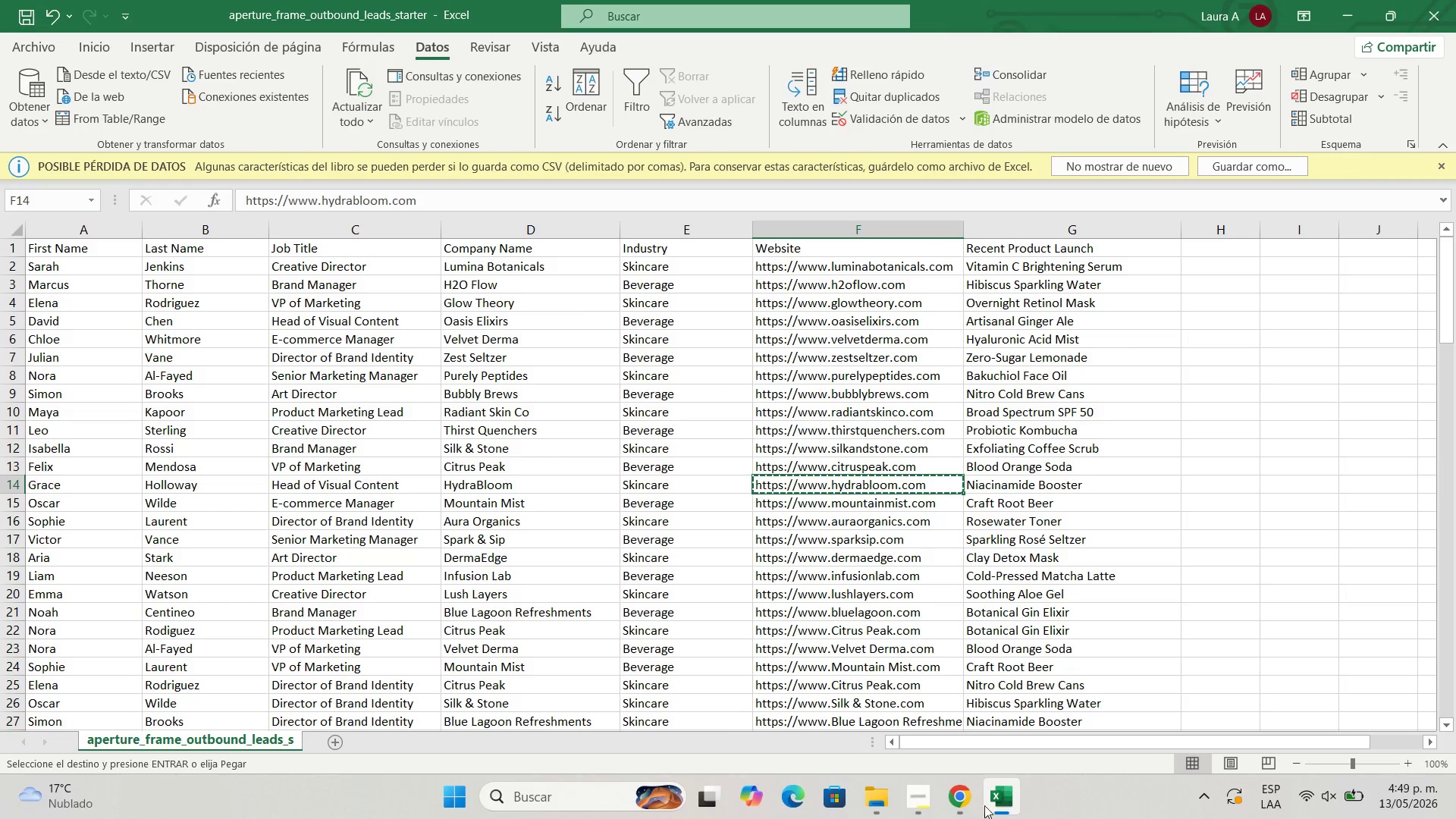 
left_click([971, 808])
 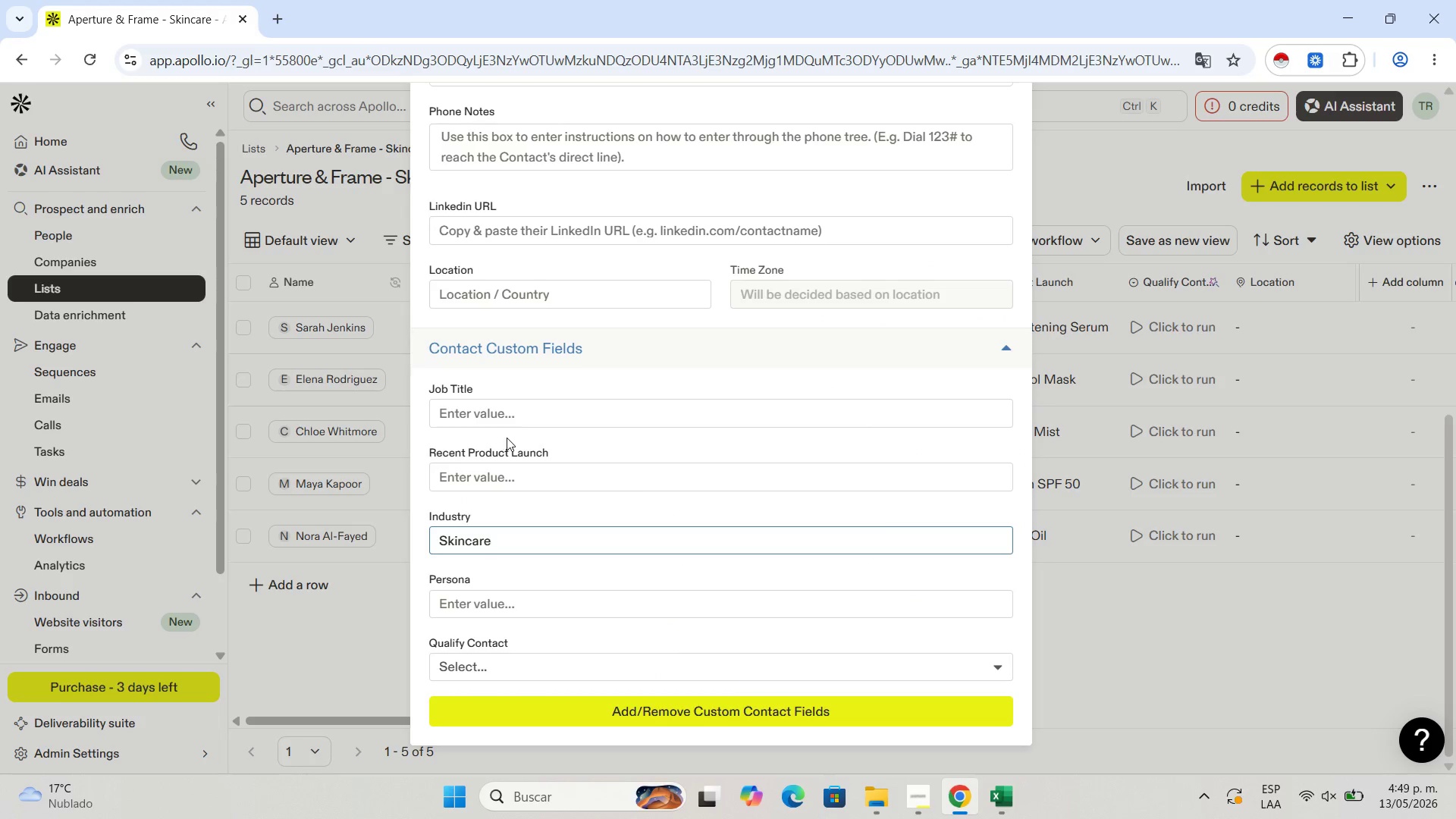 
scroll: coordinate [513, 437], scroll_direction: up, amount: 2.0
 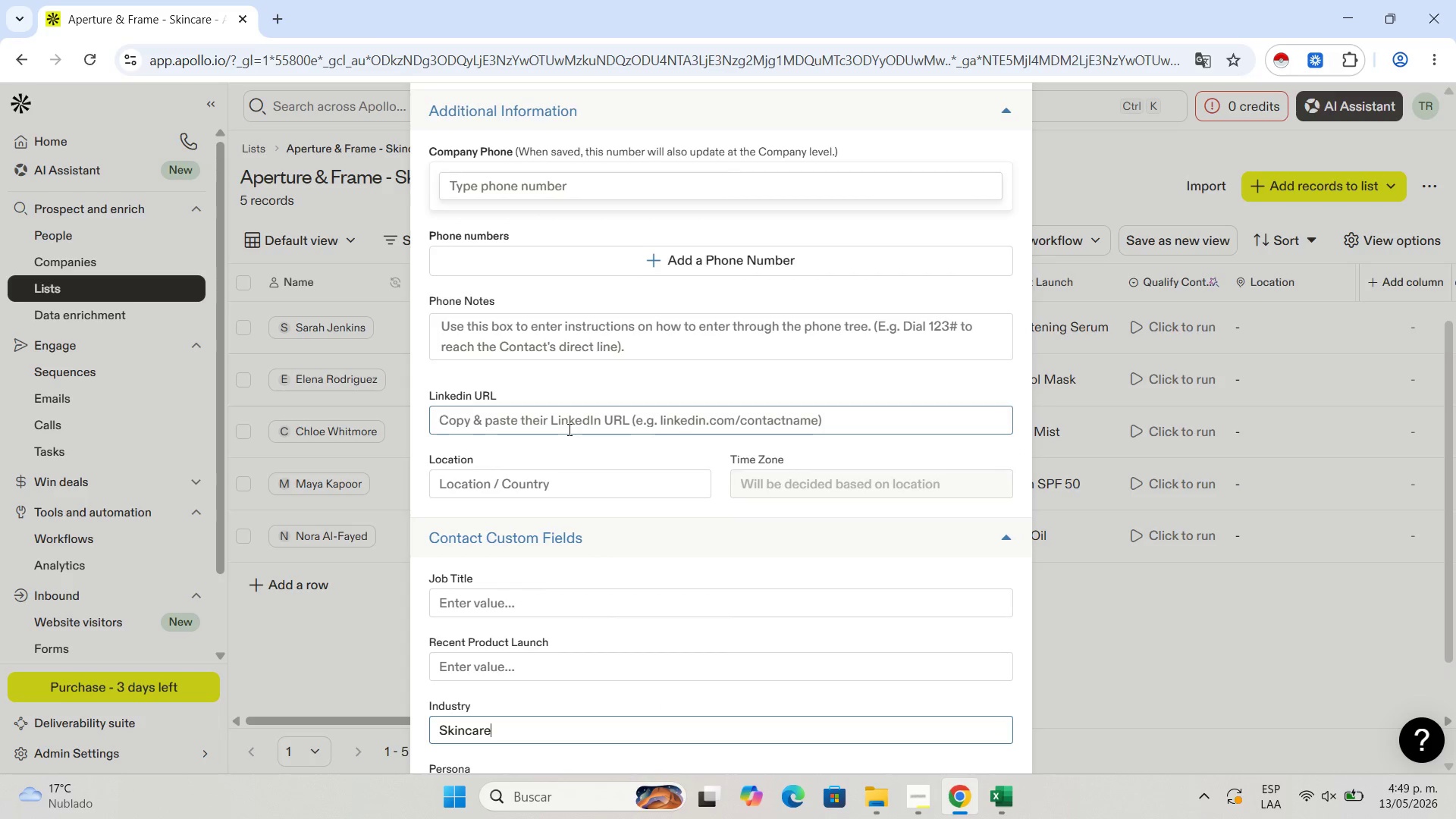 
left_click([568, 429])
 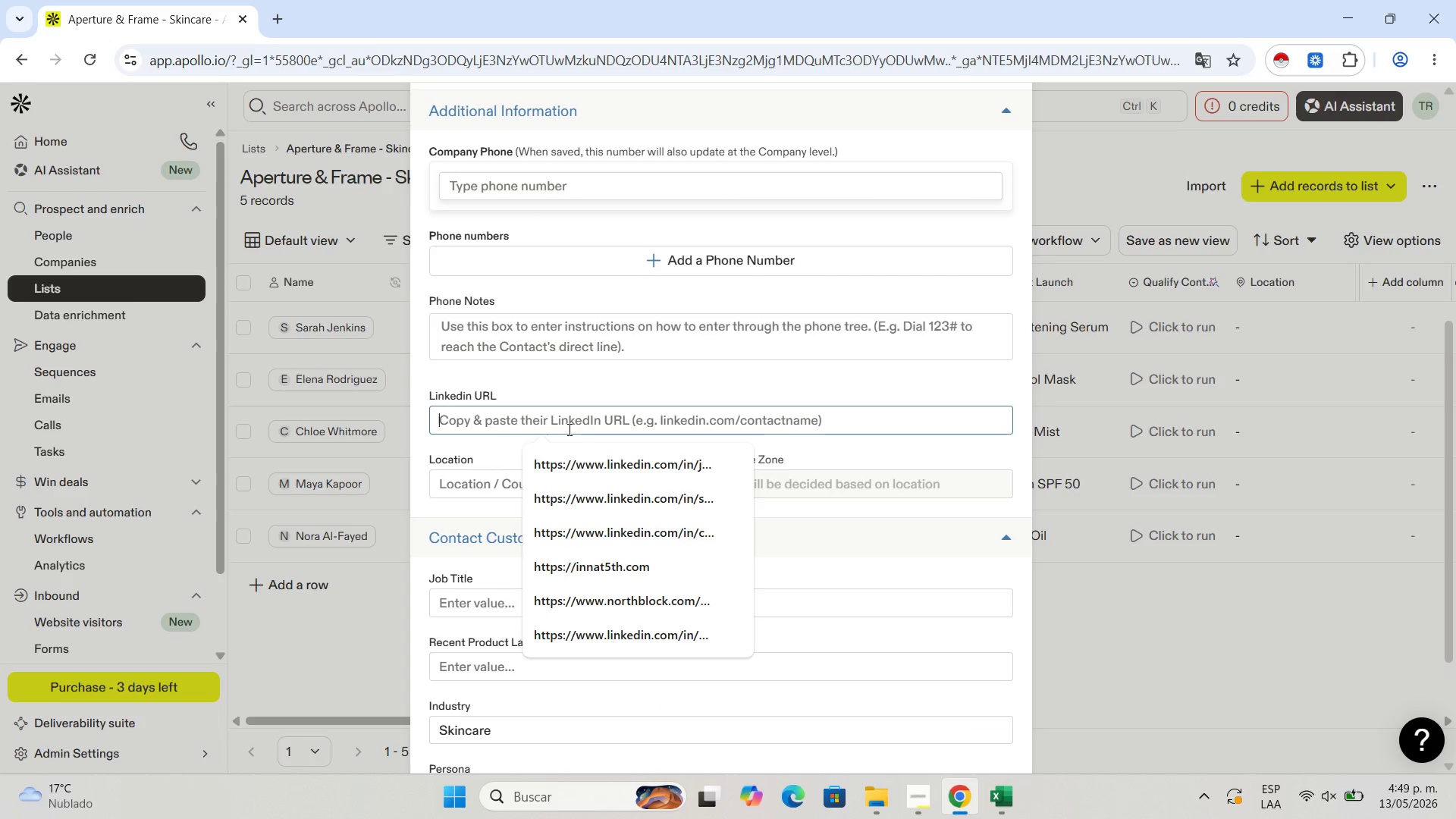 
key(Control+V)
 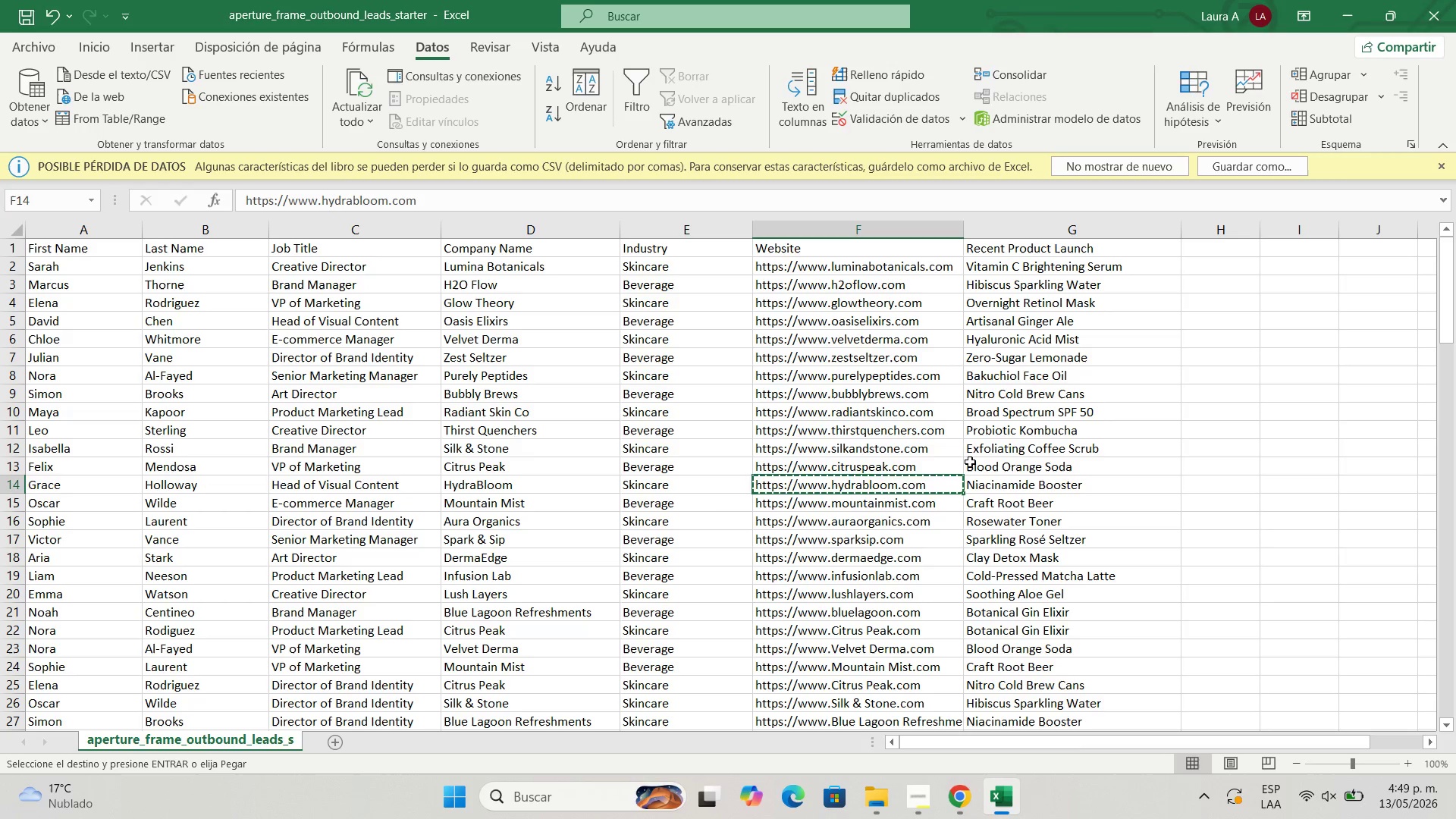 
left_click([987, 494])
 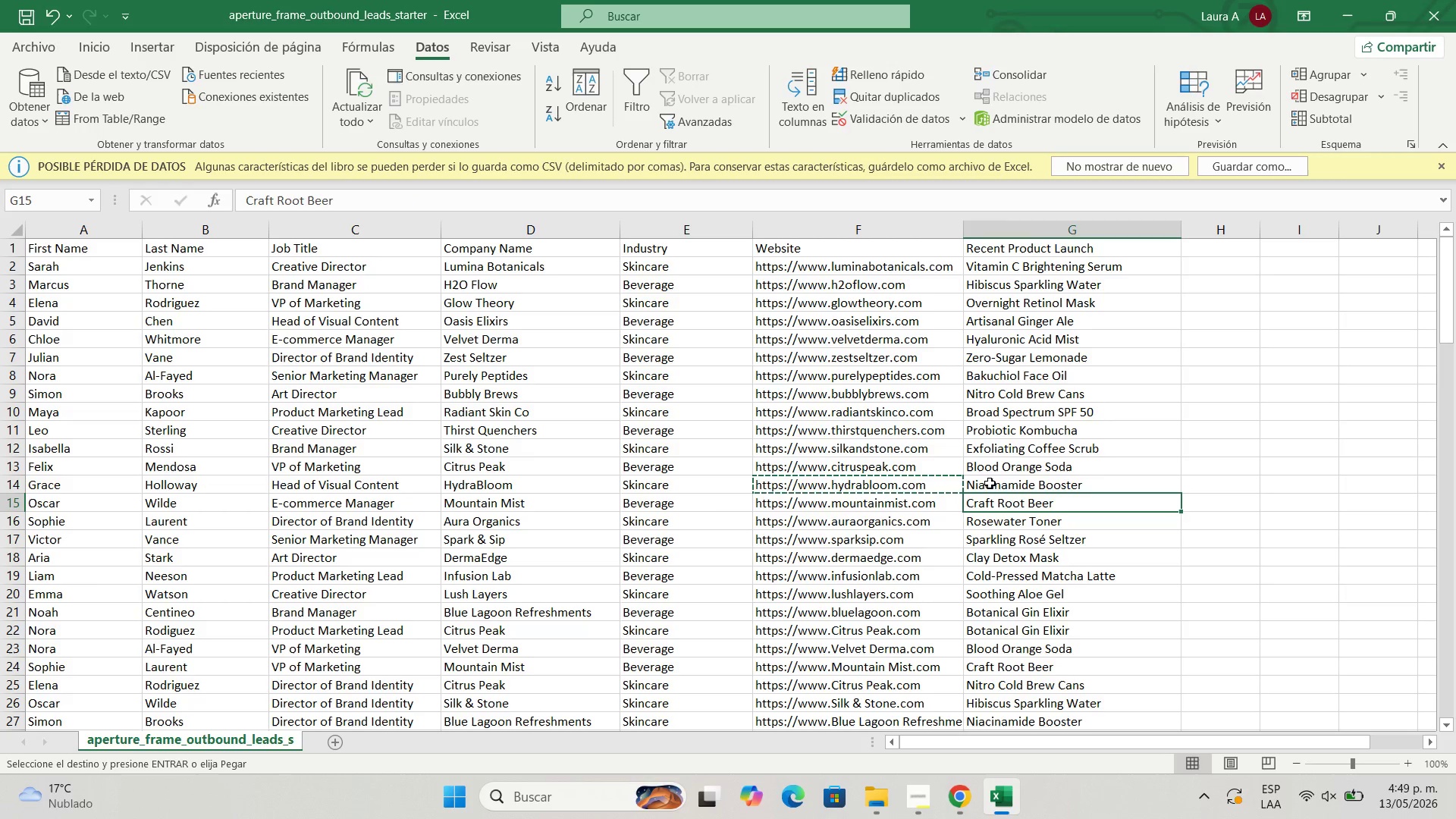 
left_click([990, 482])
 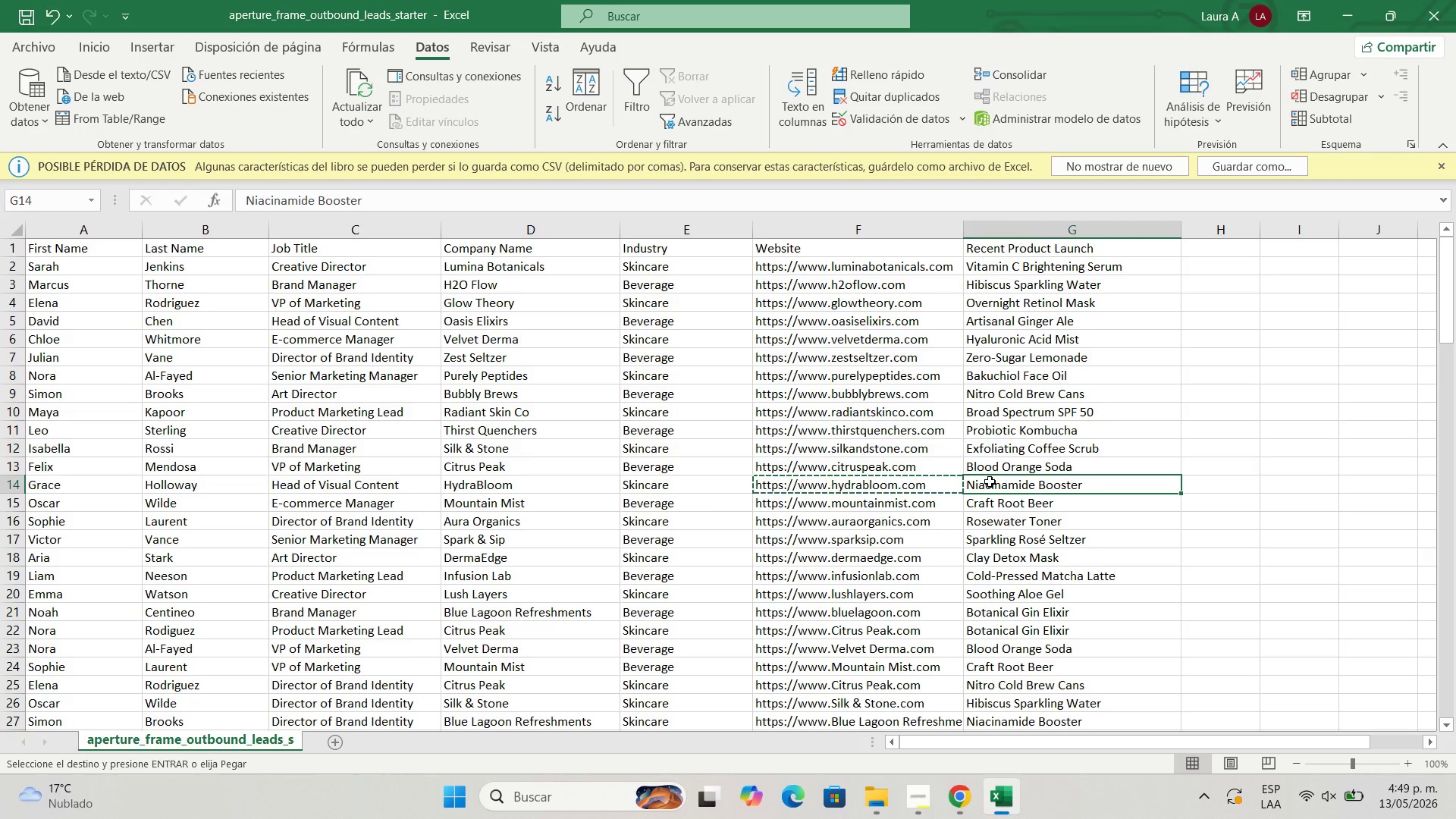 
left_click([987, 482])
 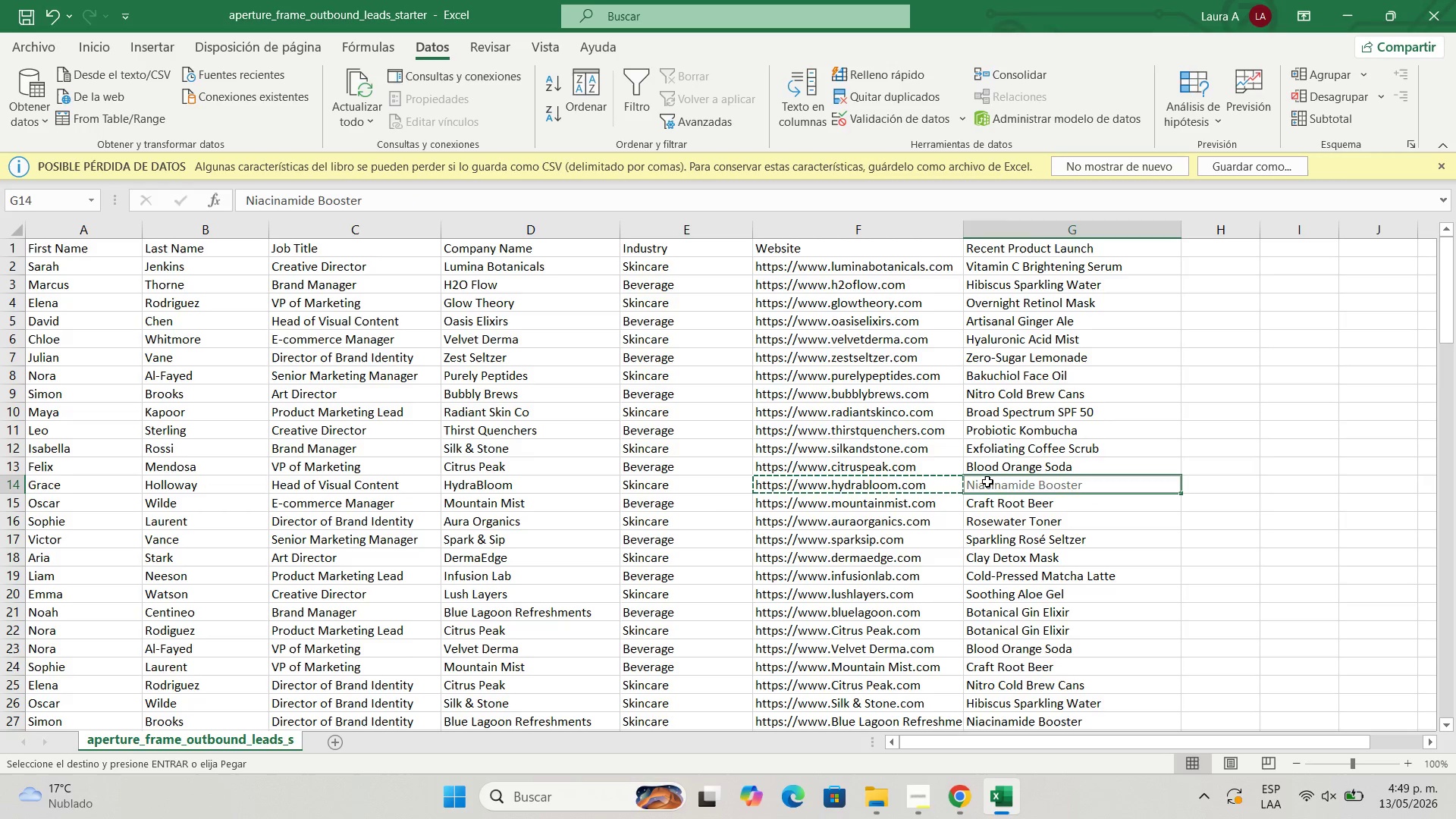 
key(Control+C)
 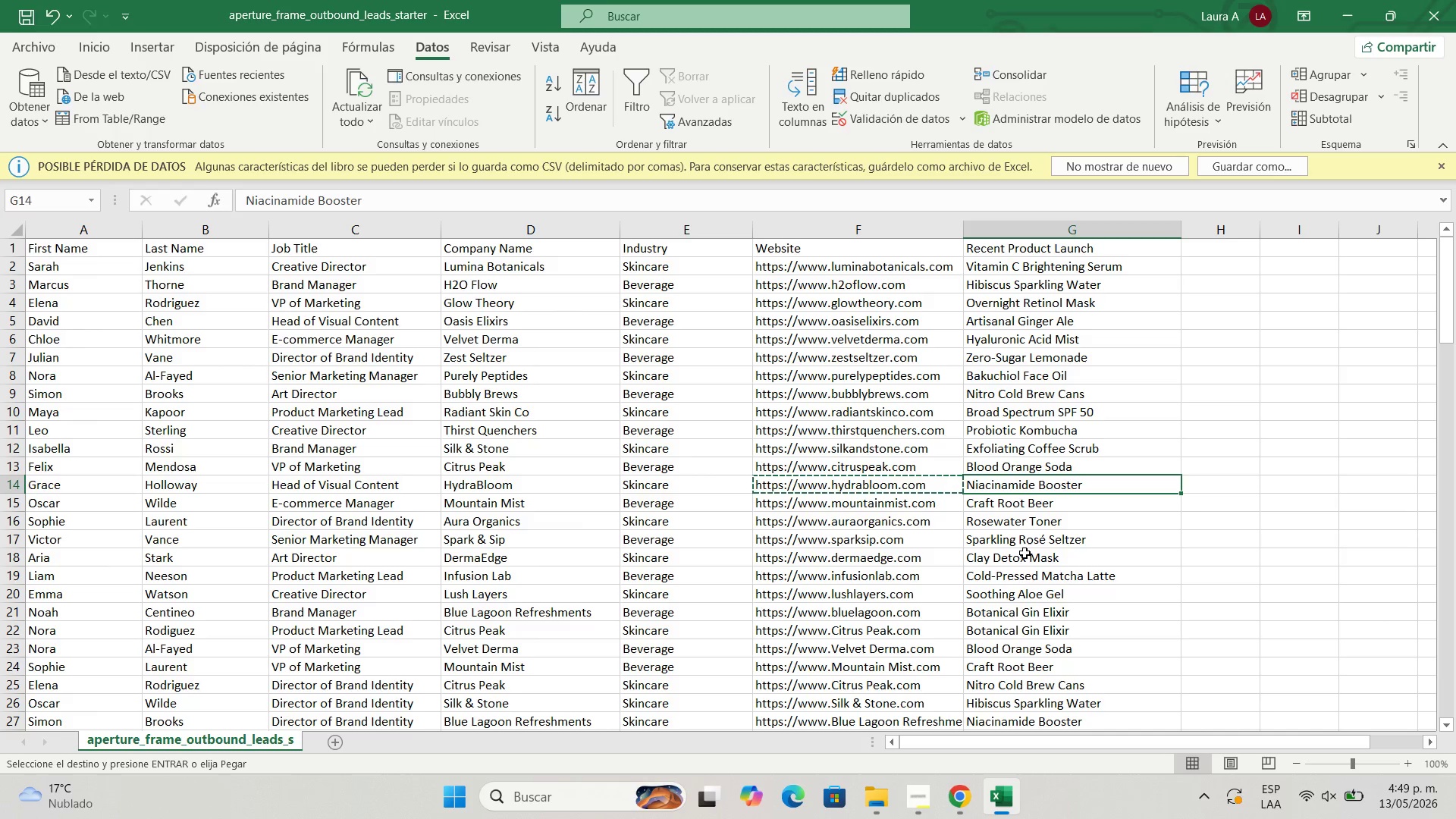 
key(Control+C)
 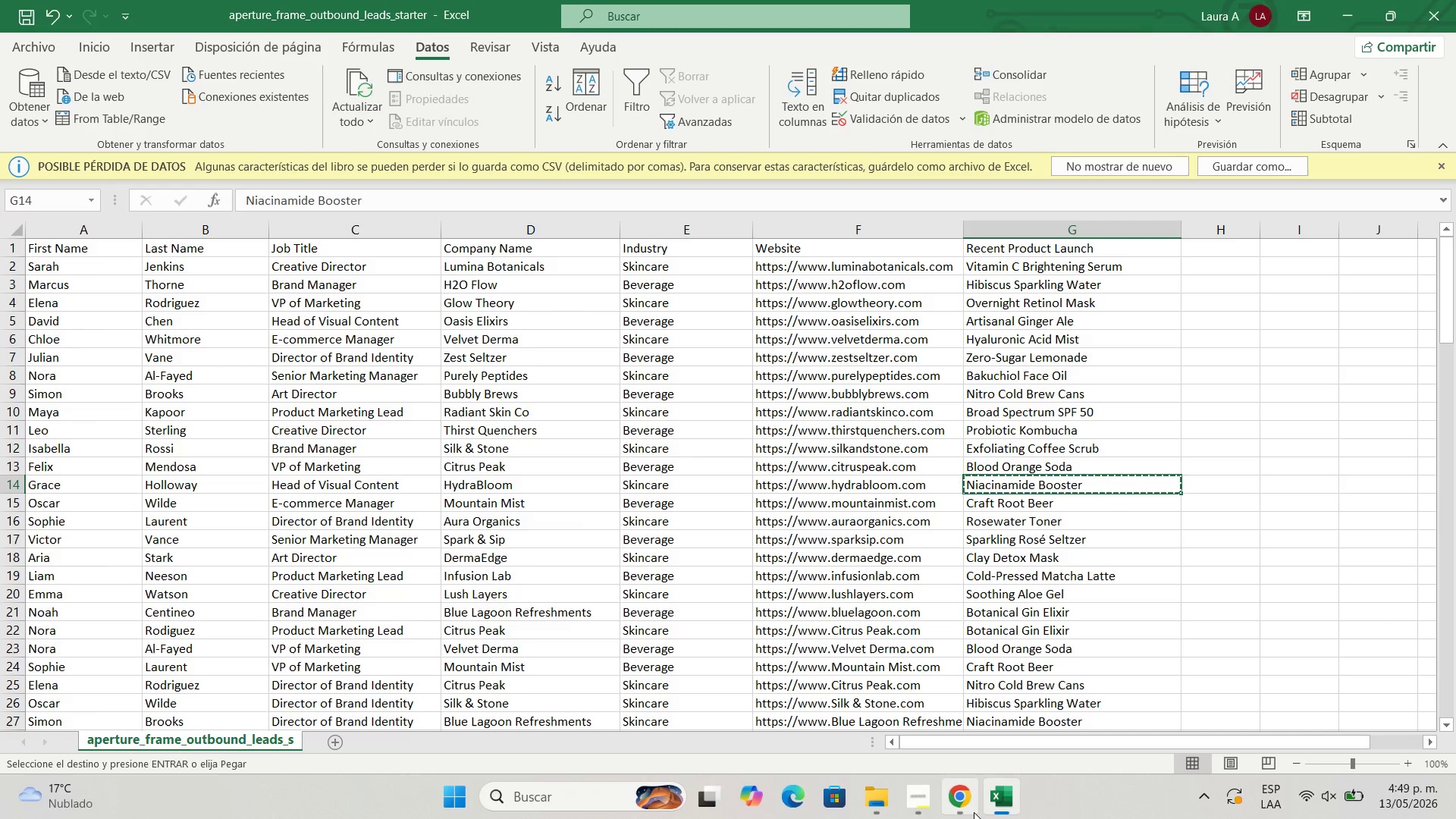 
left_click([970, 811])
 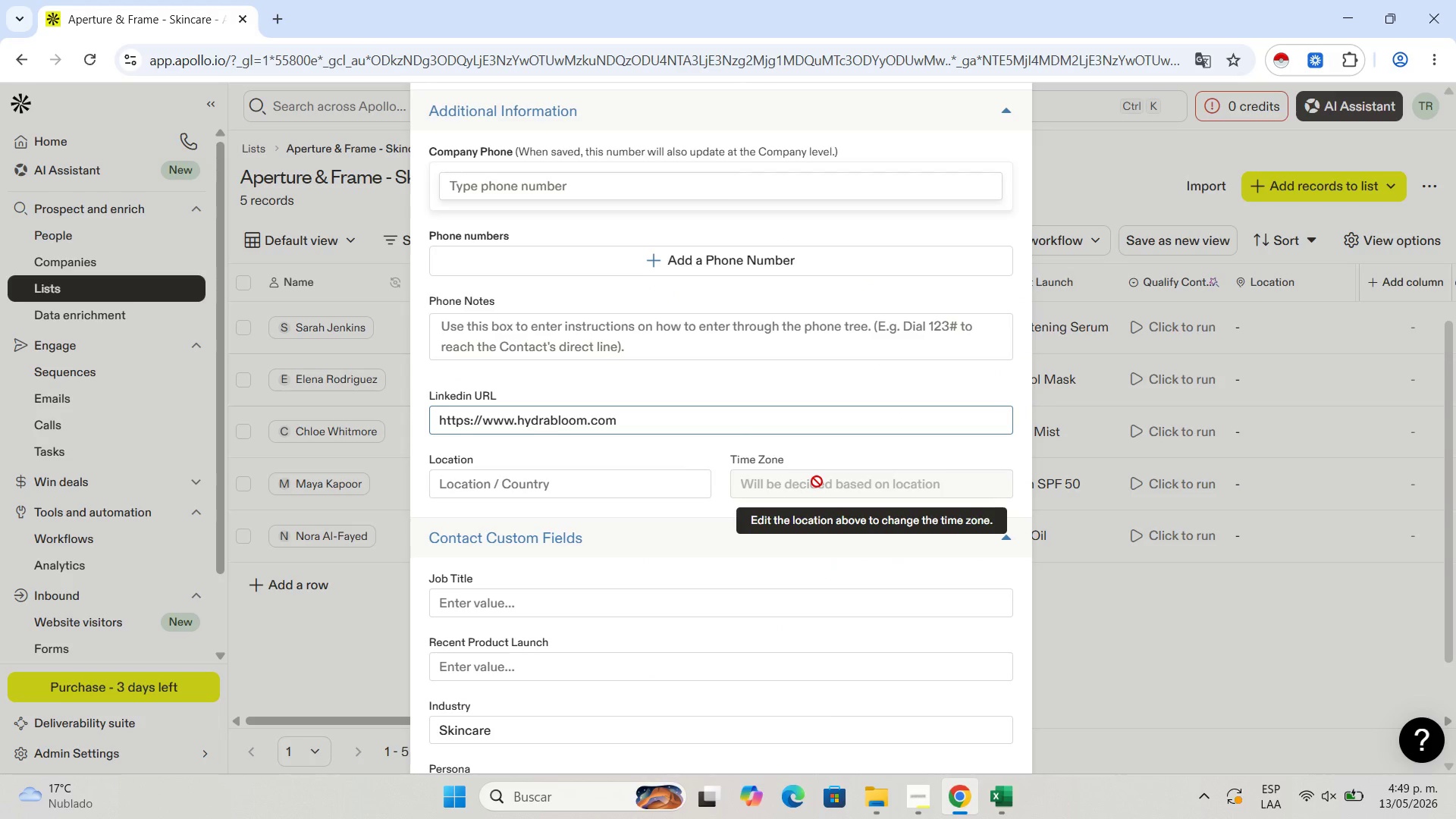 
scroll: coordinate [645, 510], scroll_direction: down, amount: 5.0
 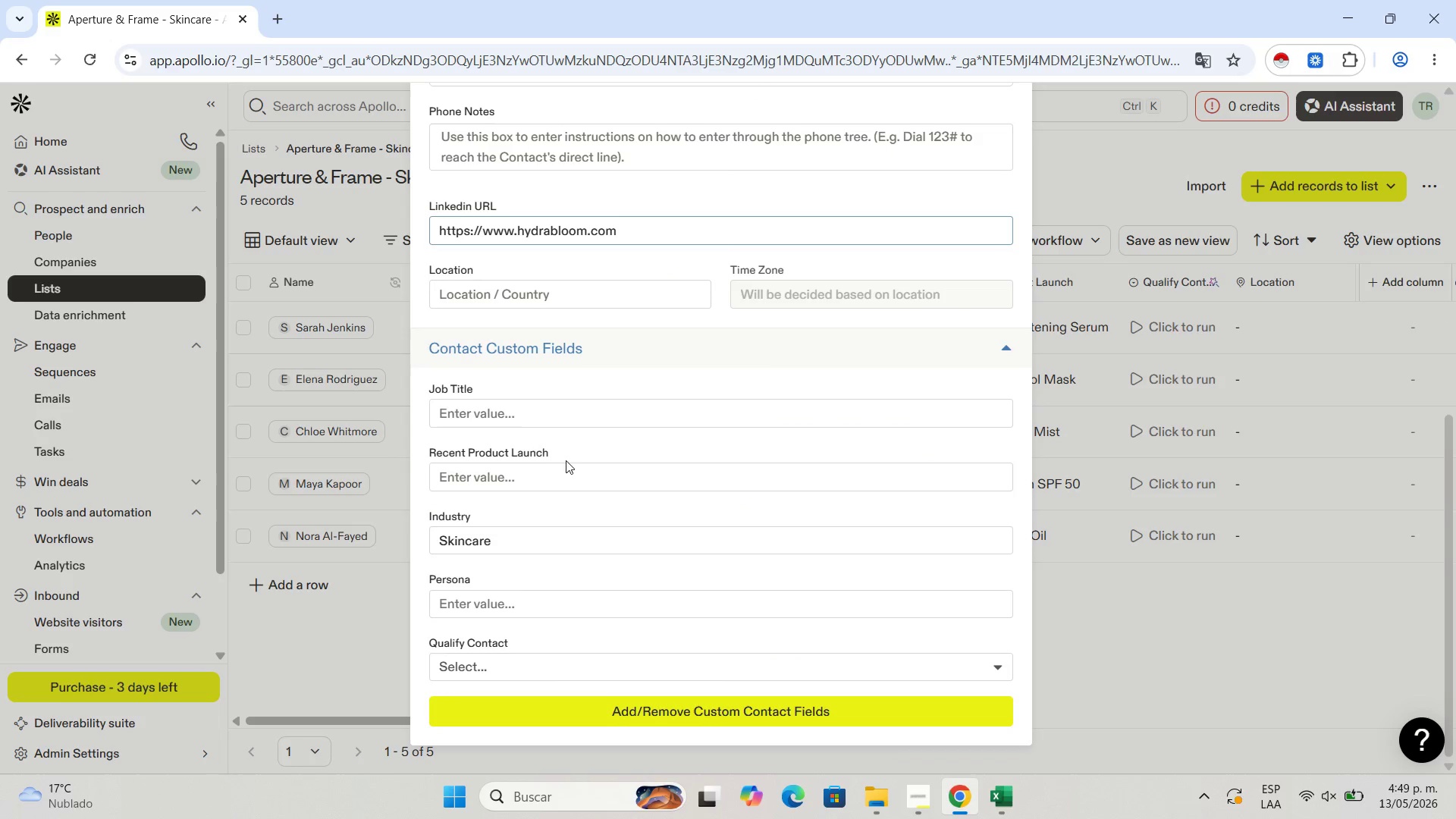 
double_click([566, 464])
 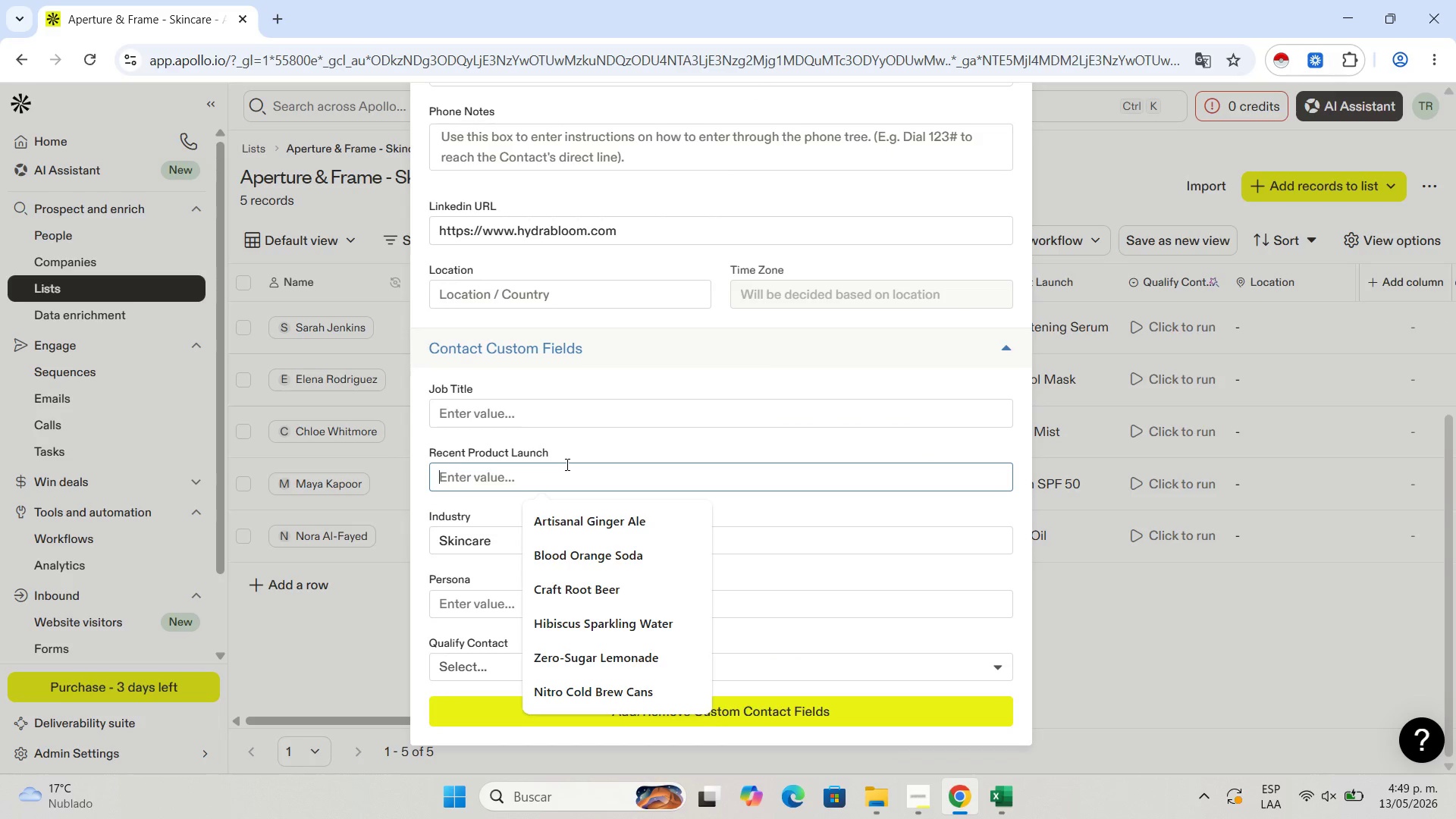 
key(Control+V)
 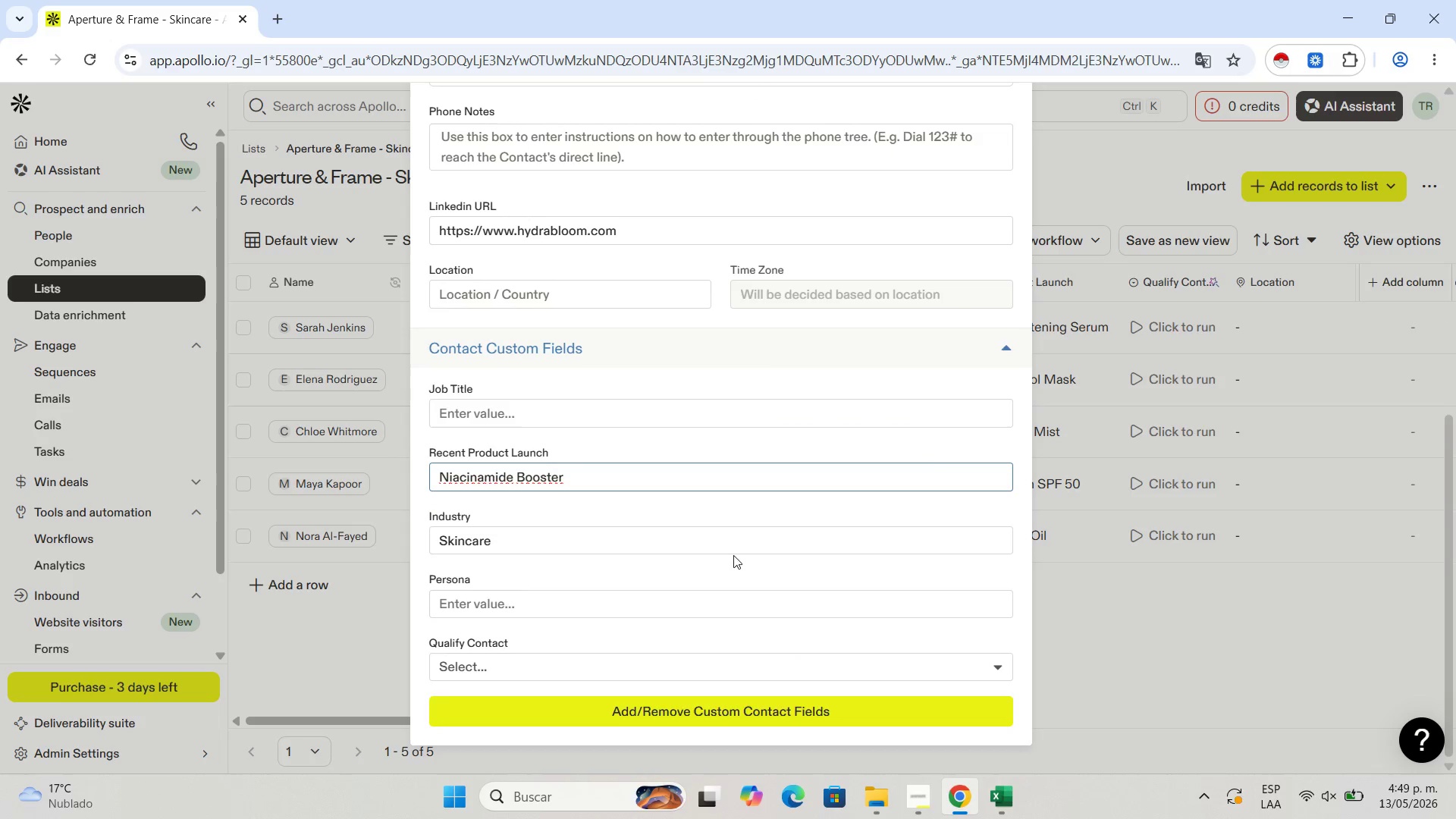 
scroll: coordinate [740, 532], scroll_direction: up, amount: 9.0
 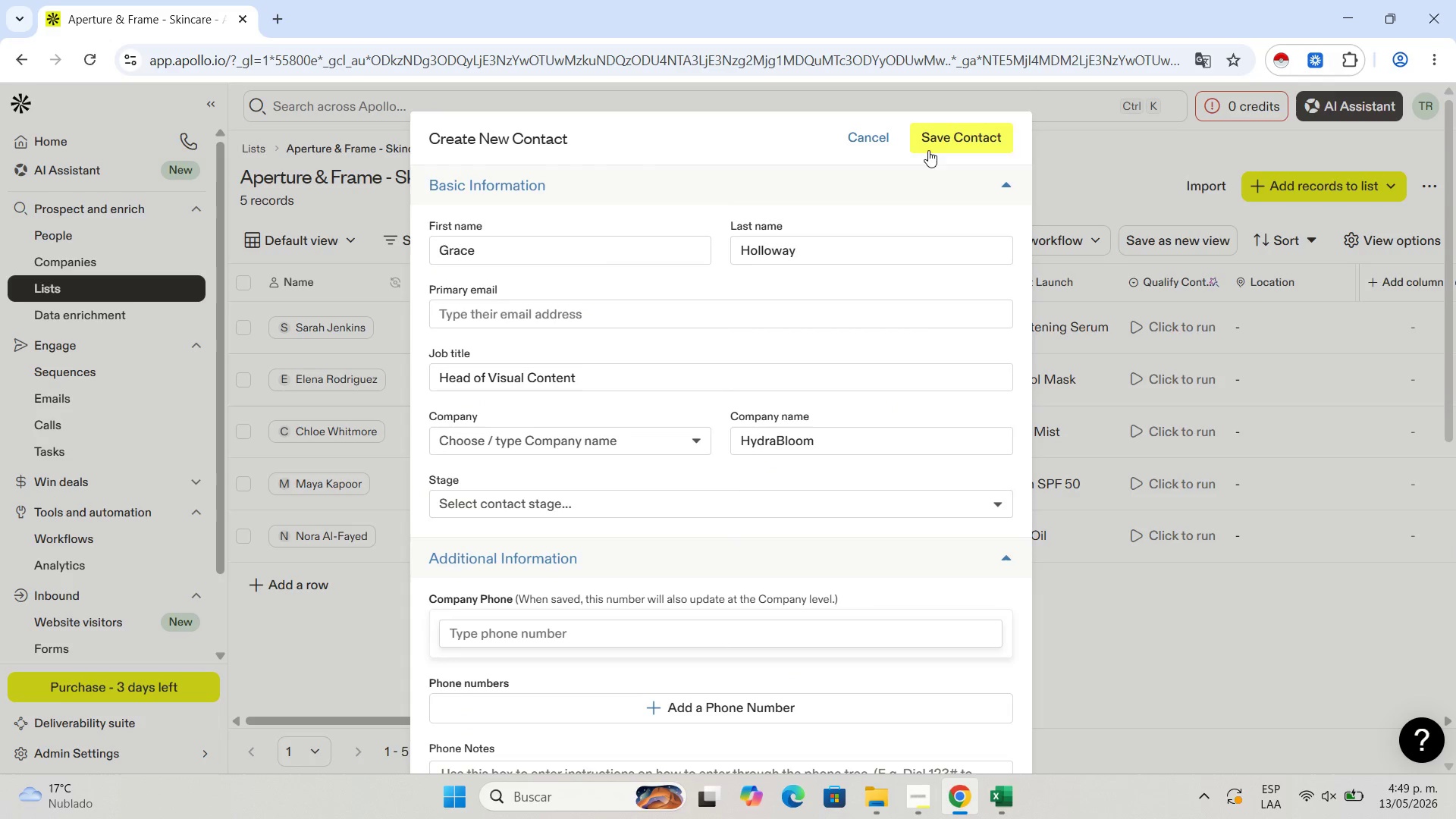 
left_click([928, 150])
 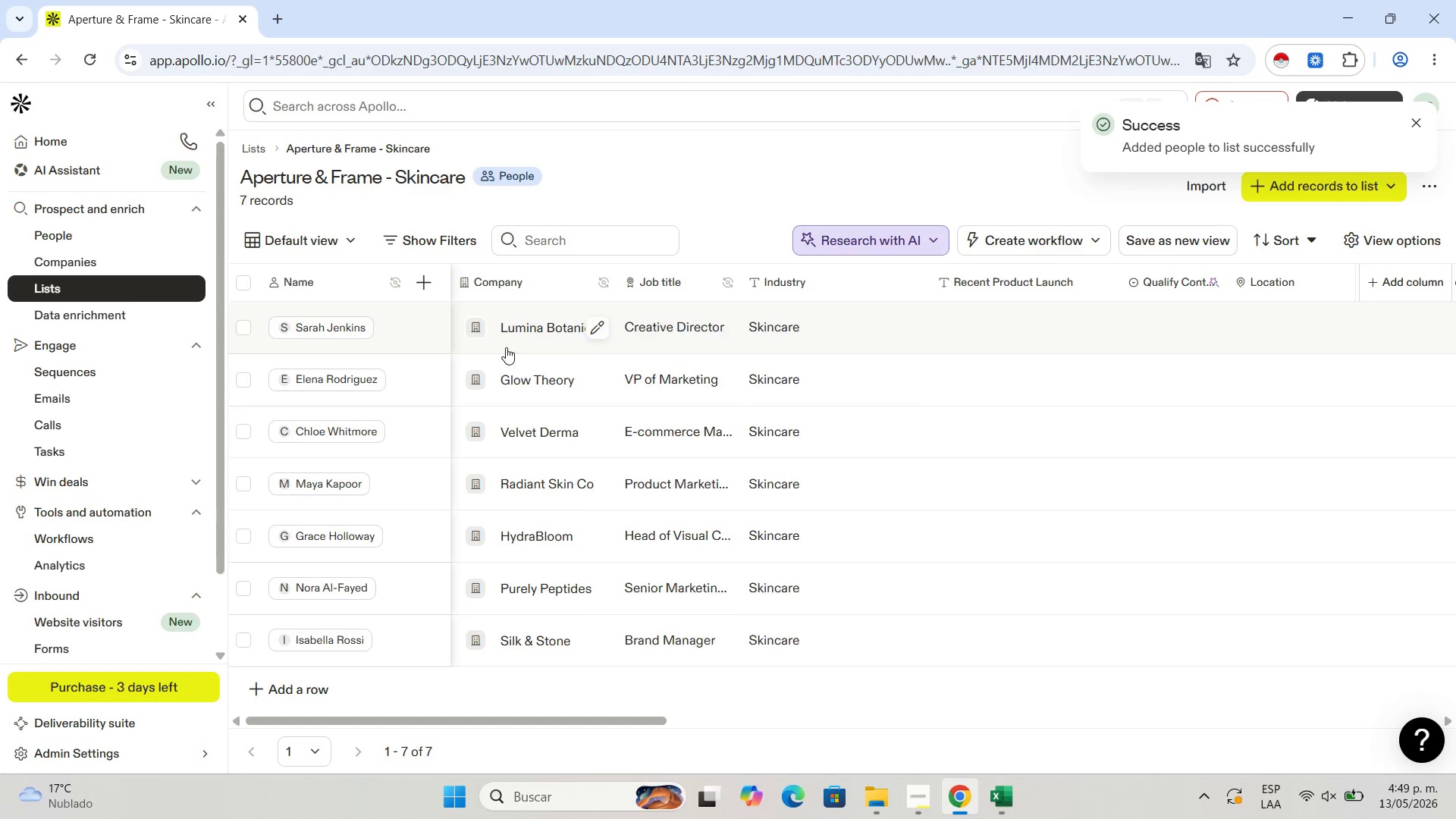 
scroll: coordinate [560, 463], scroll_direction: down, amount: 7.0
 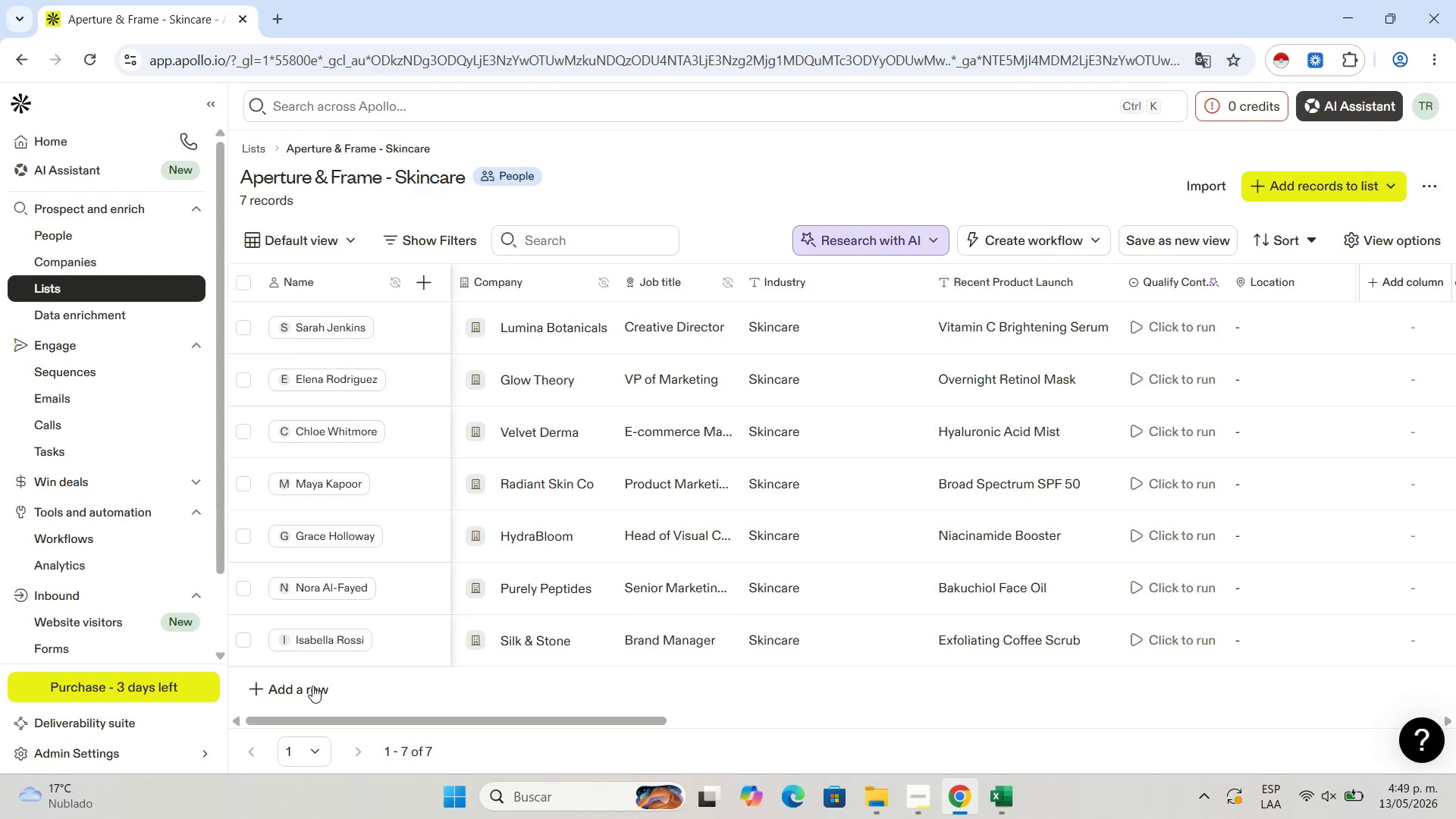 
left_click([312, 686])
 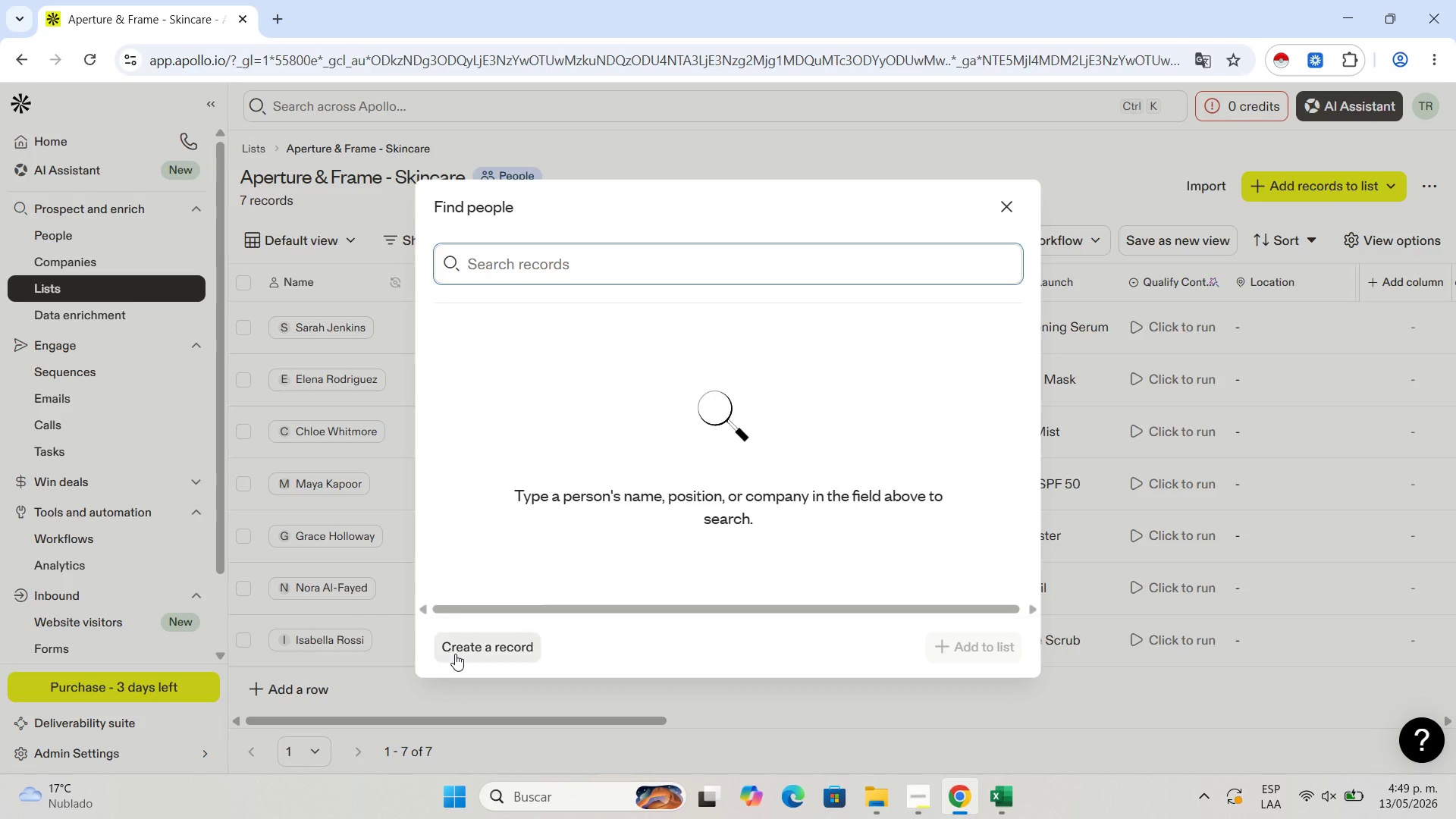 
left_click([460, 651])
 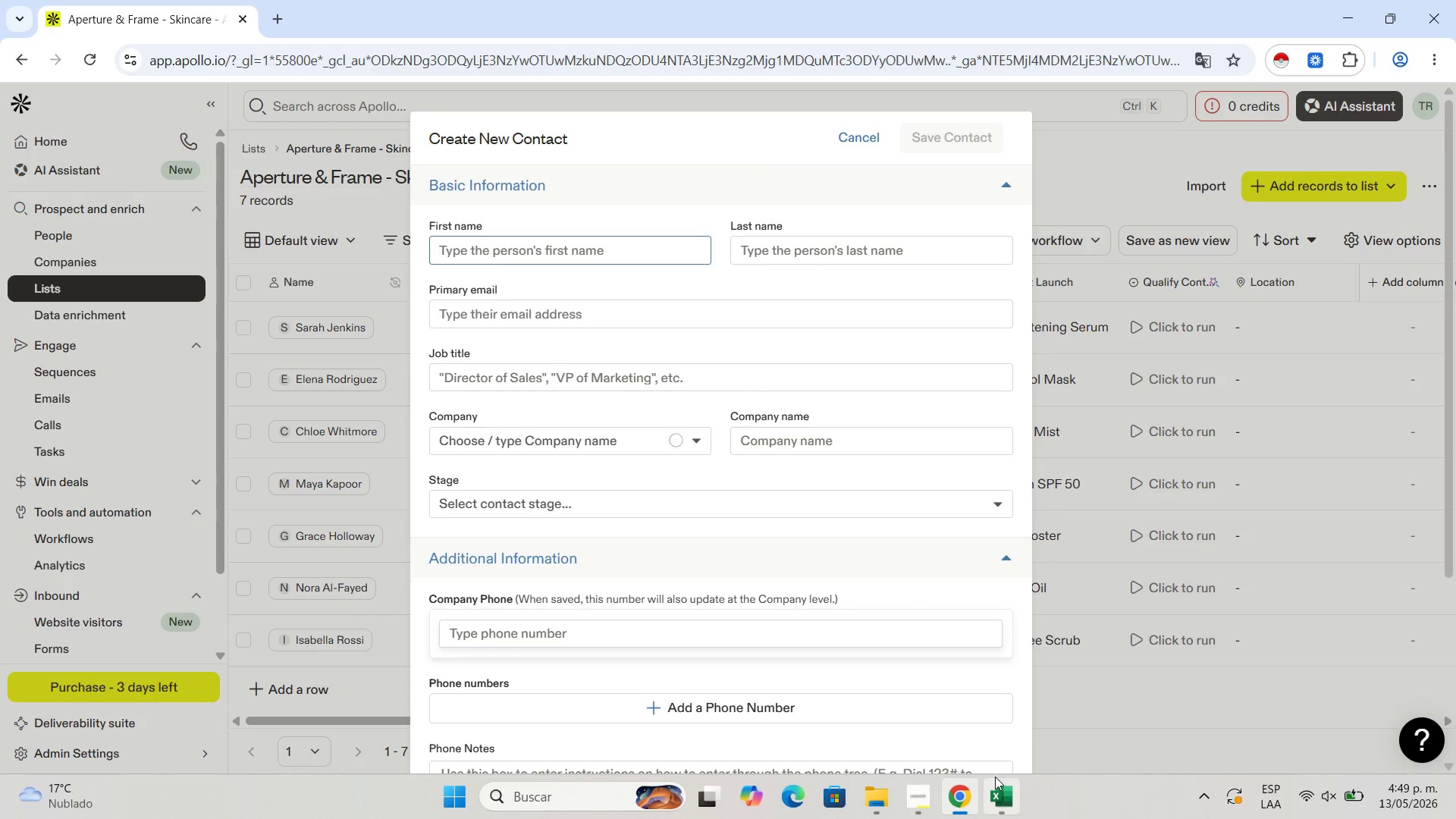 
left_click([995, 792])
 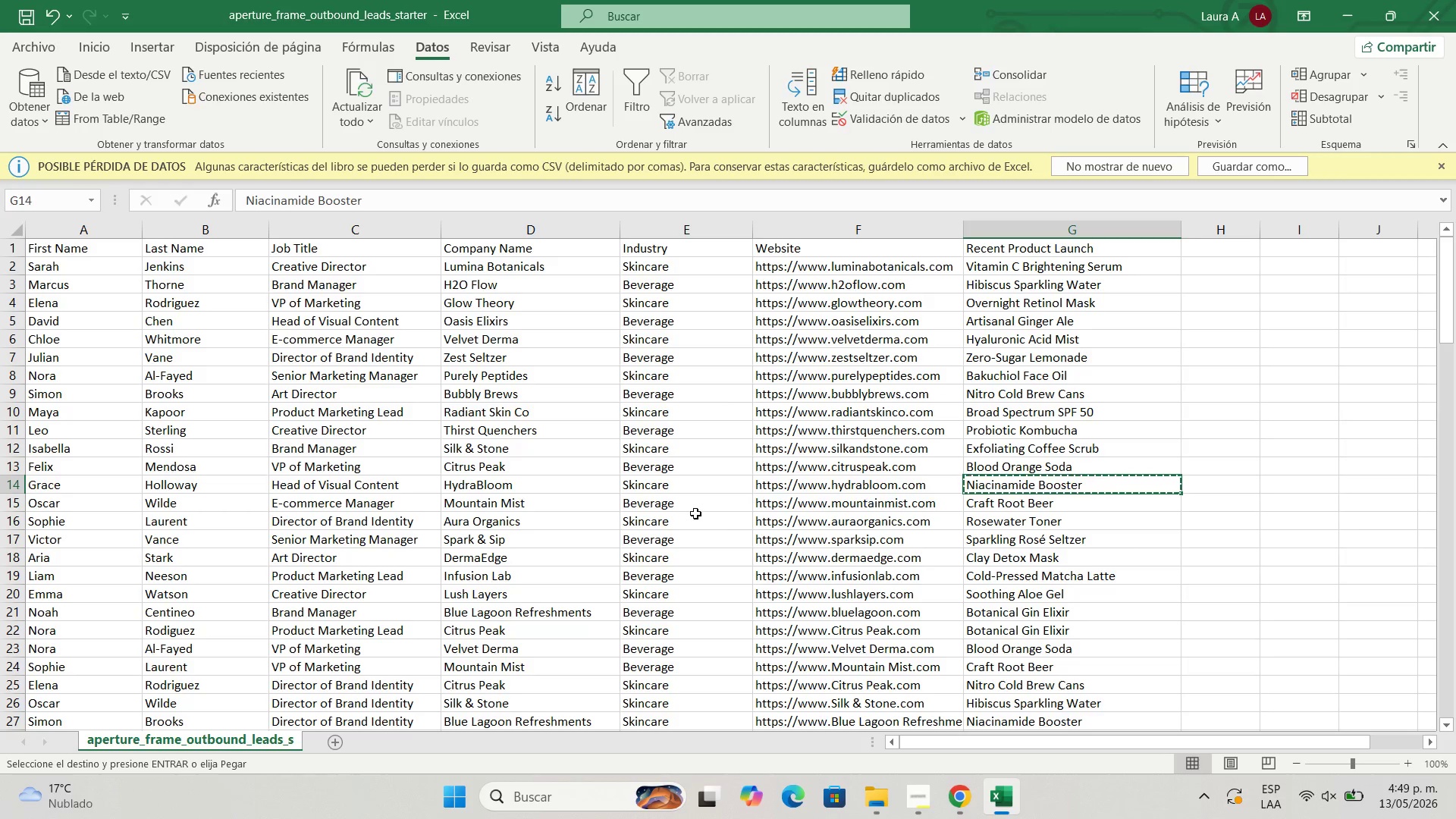 
key(ArrowLeft)
 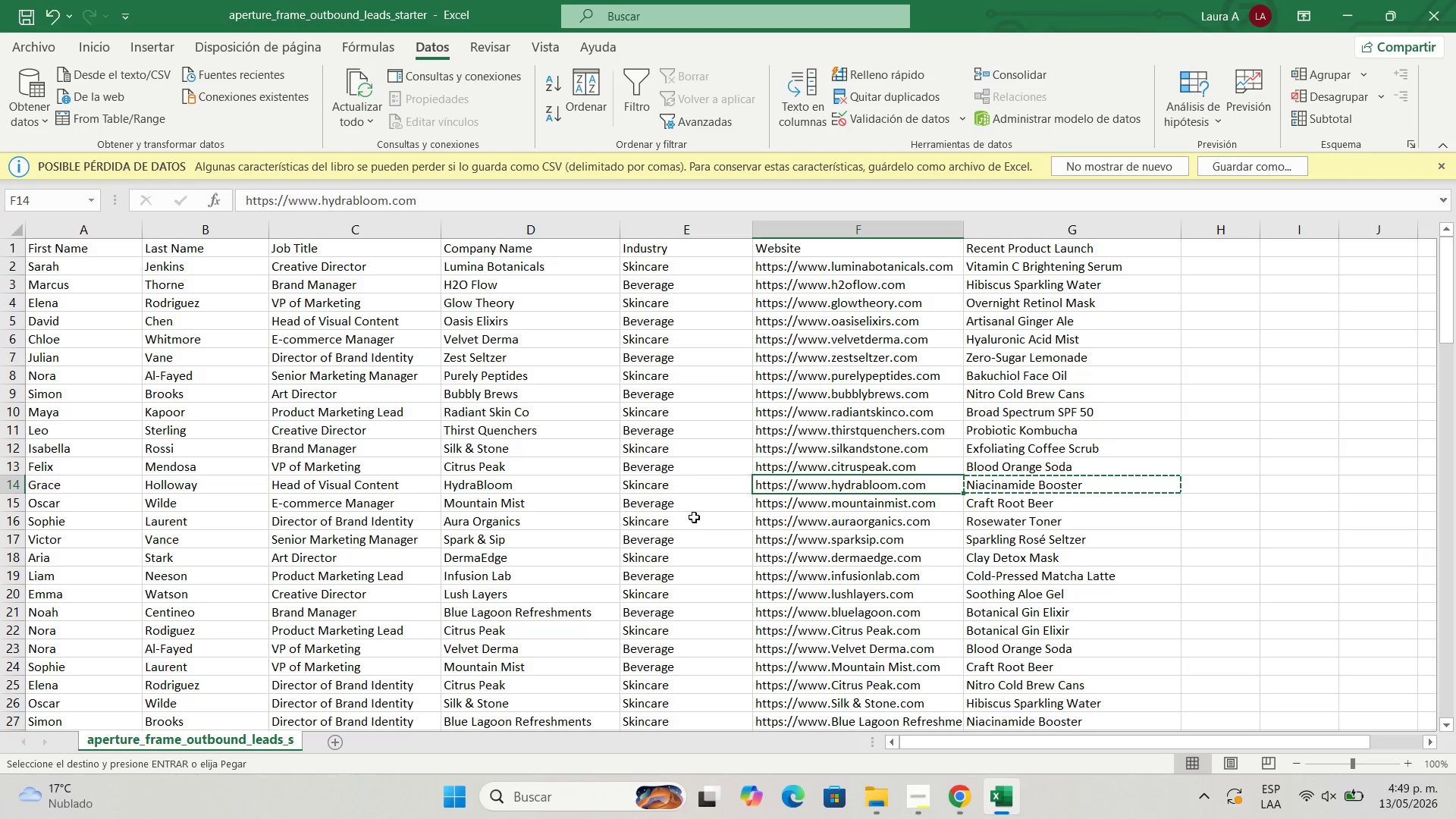 
key(ArrowLeft)
 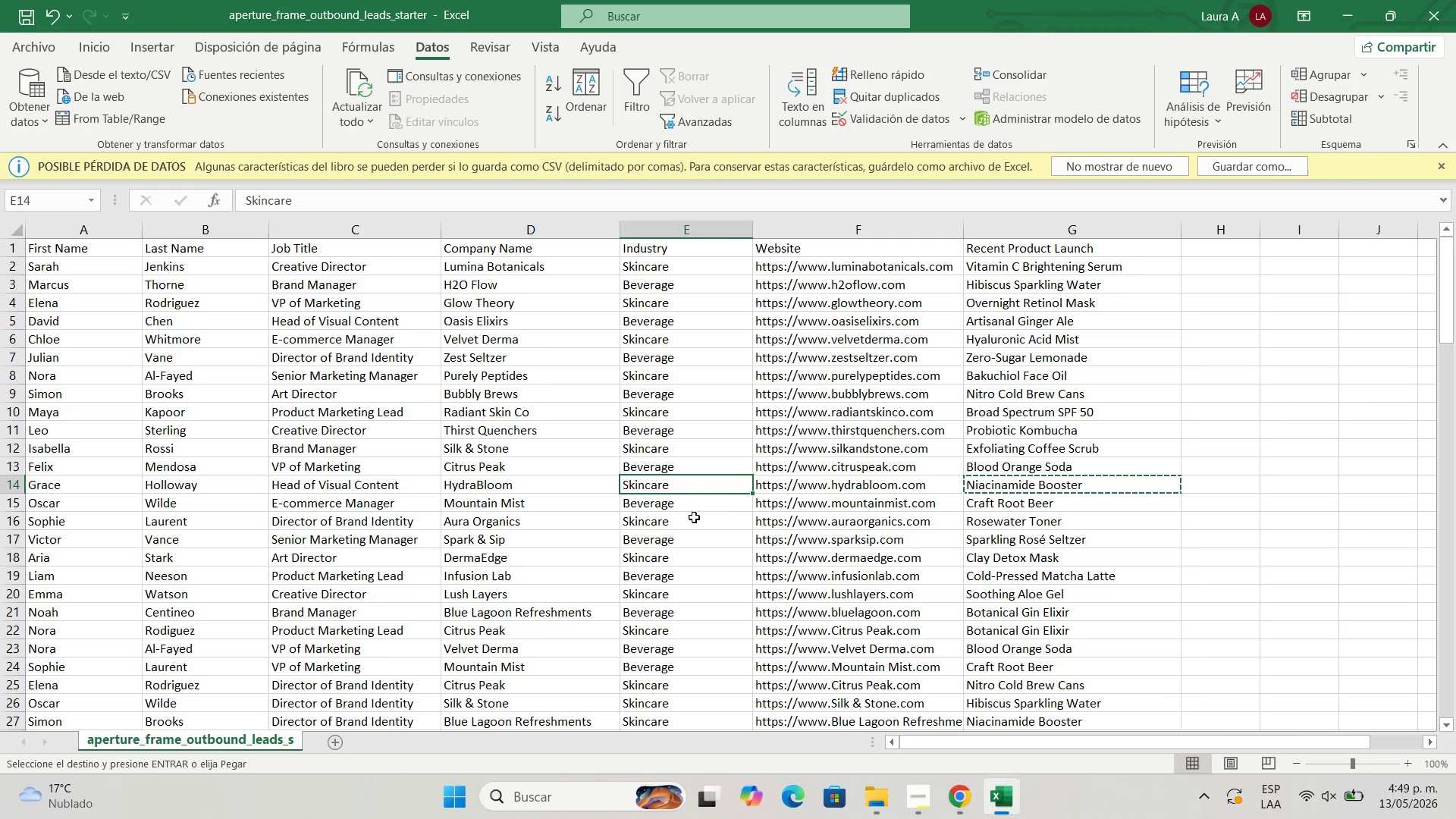 
key(ArrowDown)
 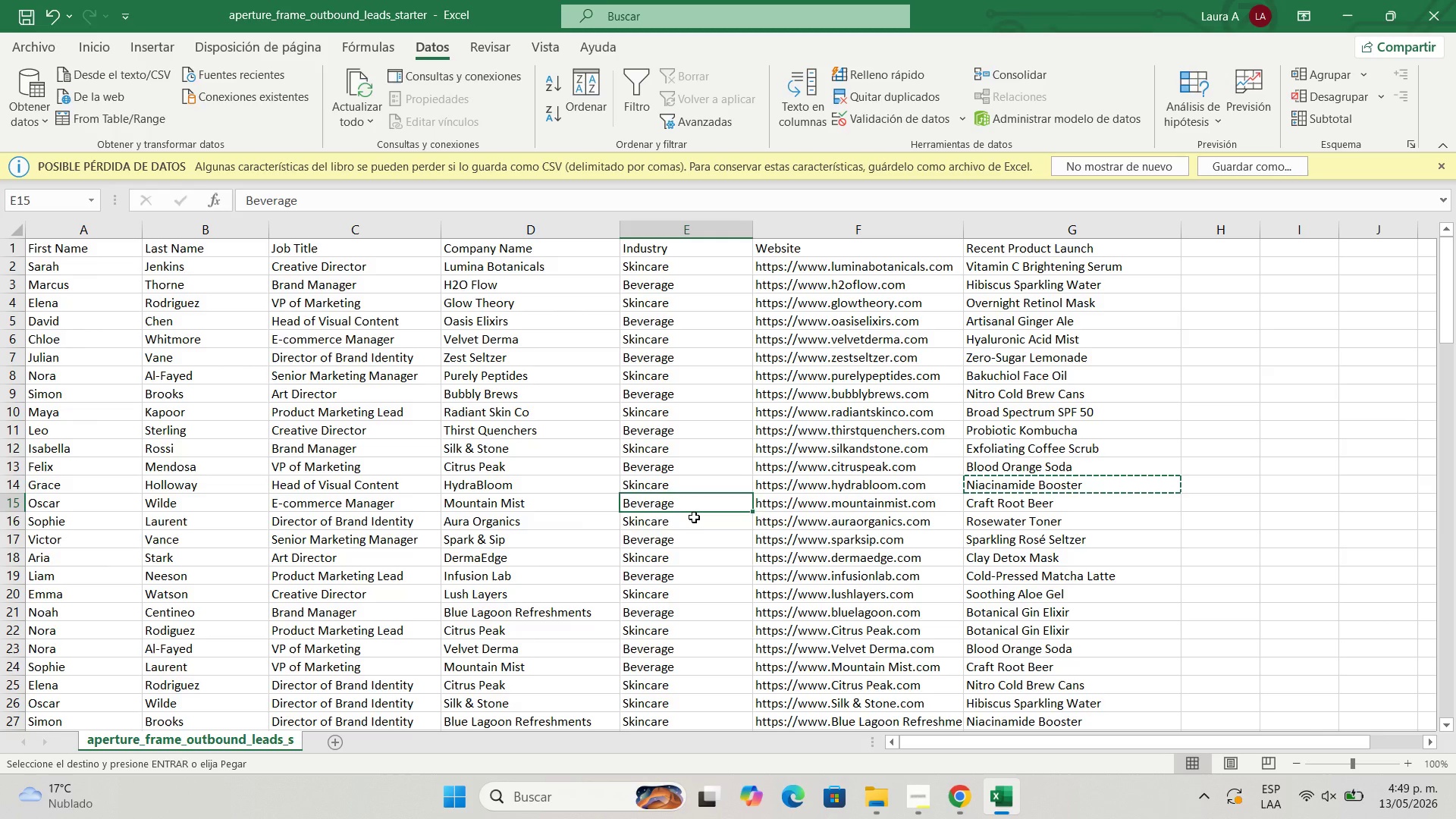 
key(ArrowDown)
 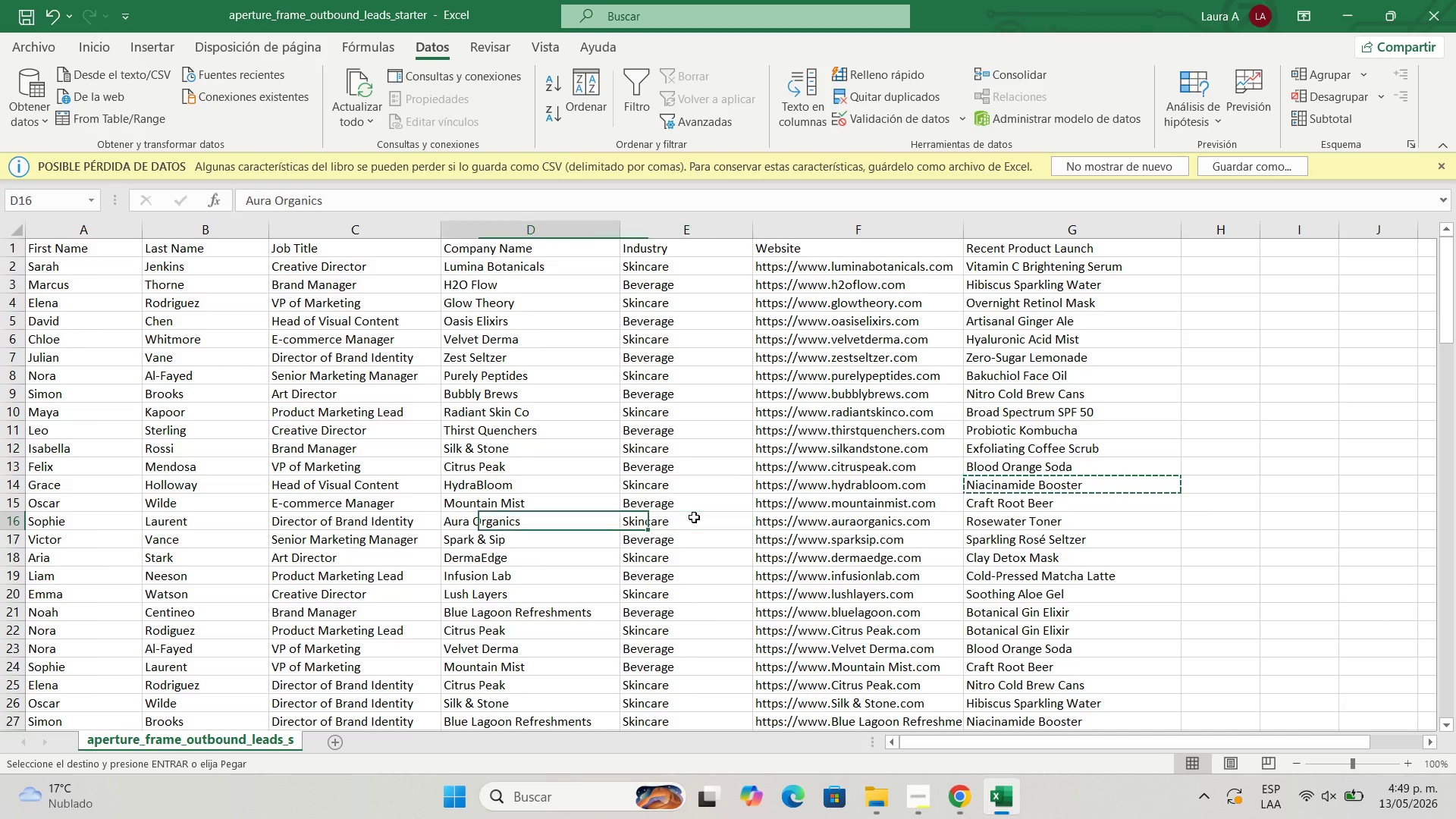 
hold_key(key=ArrowLeft, duration=0.89)
 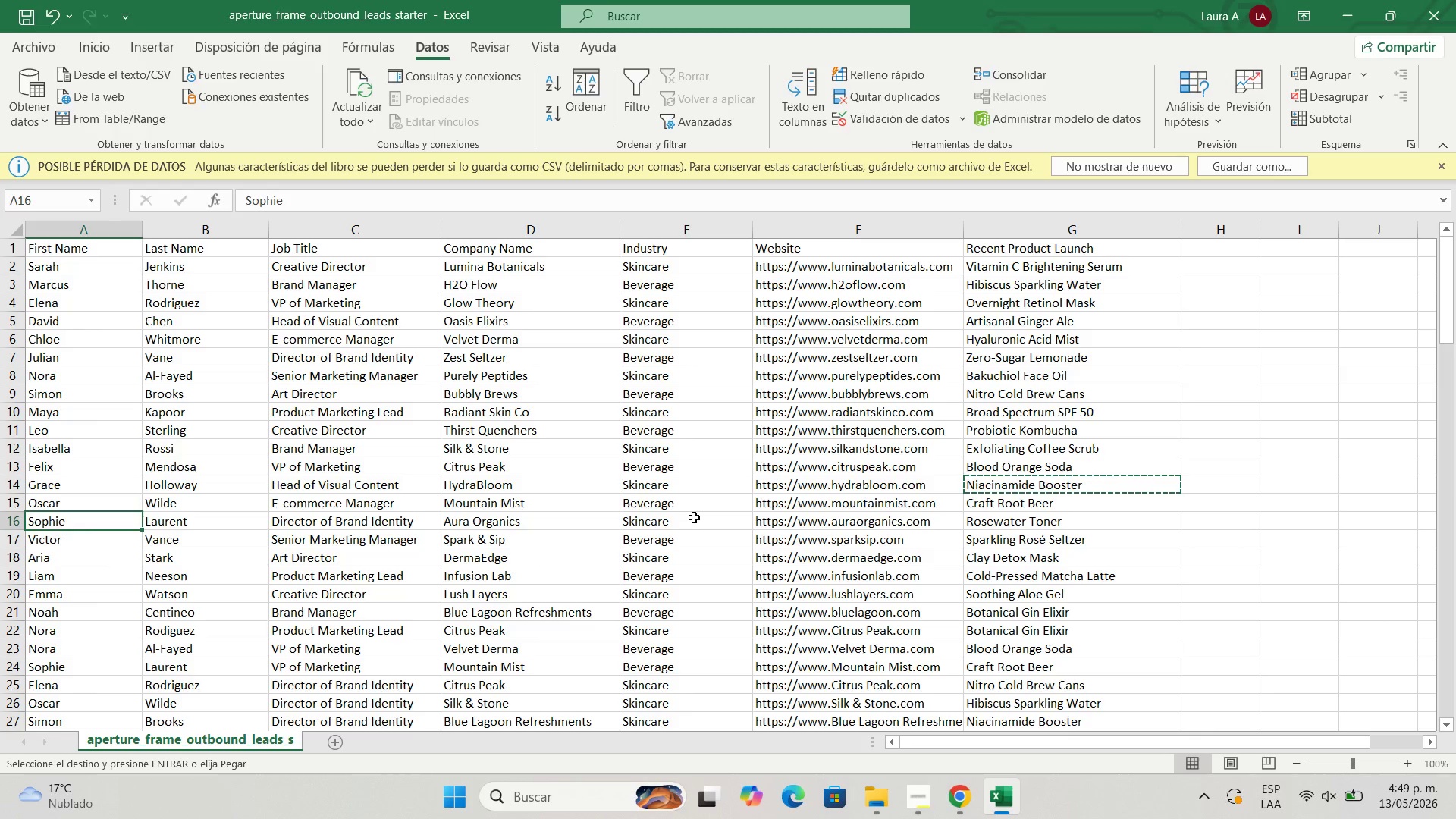 
key(Control+C)
 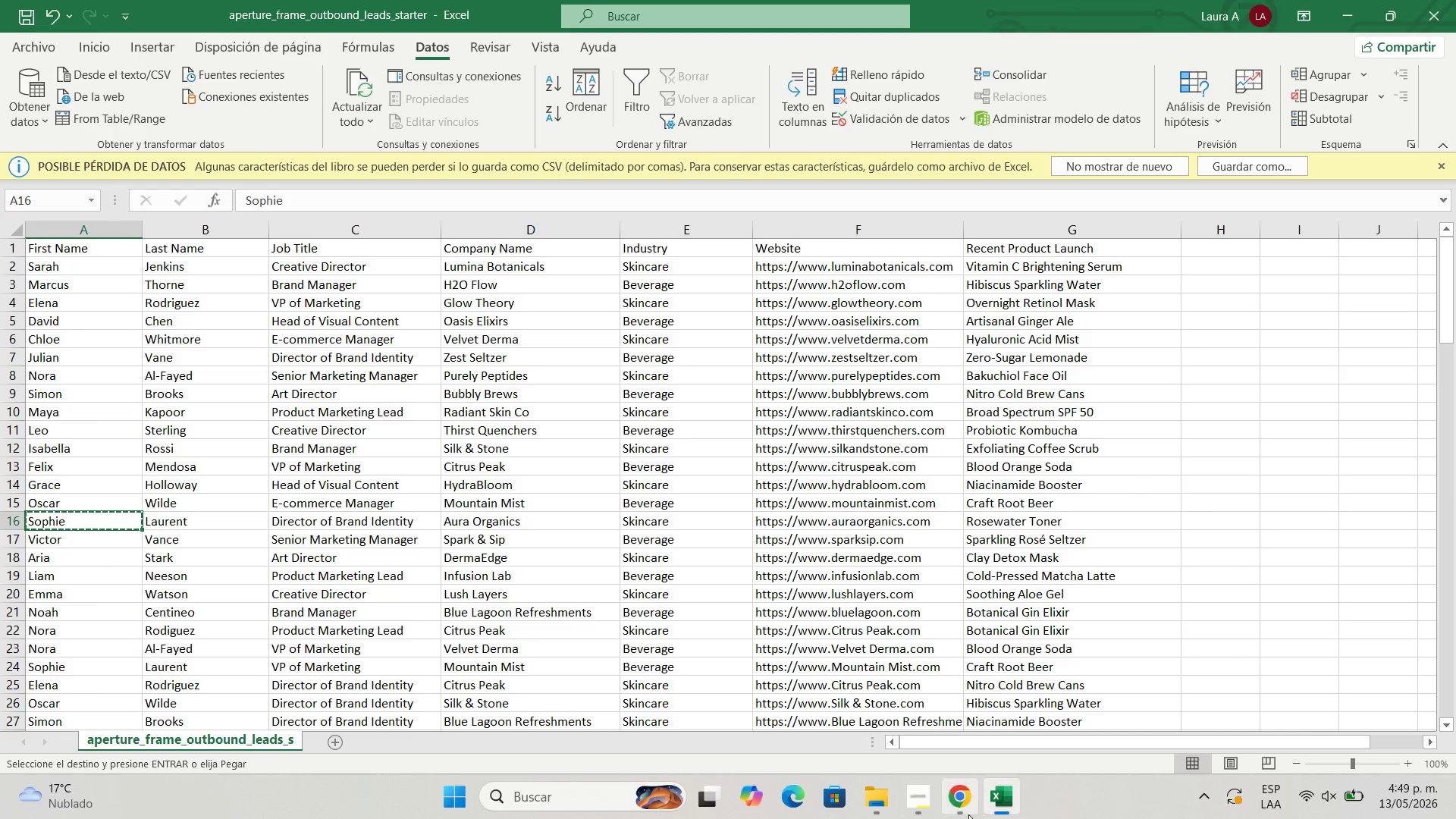 
left_click([962, 813])
 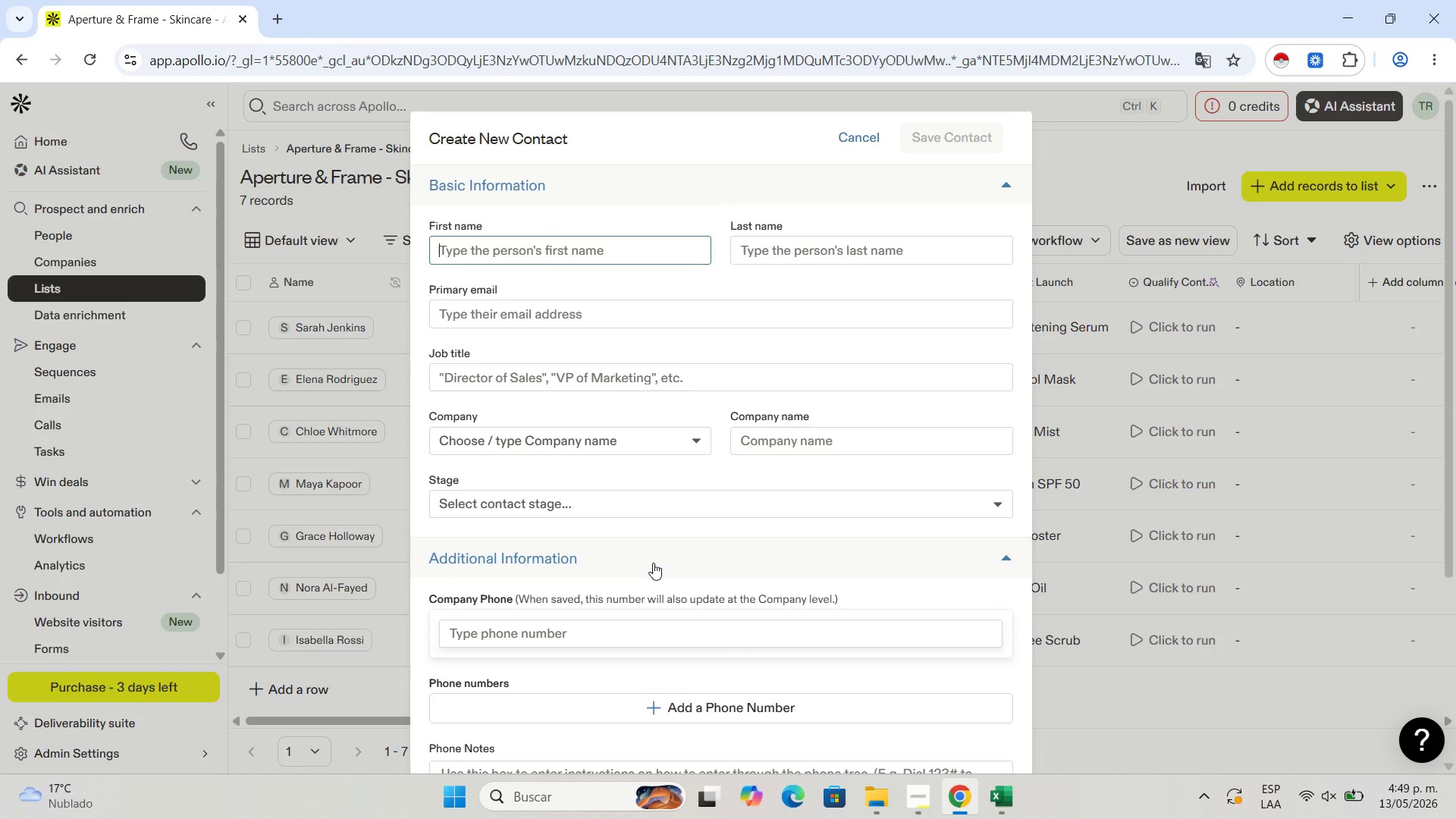 
wait(9.25)
 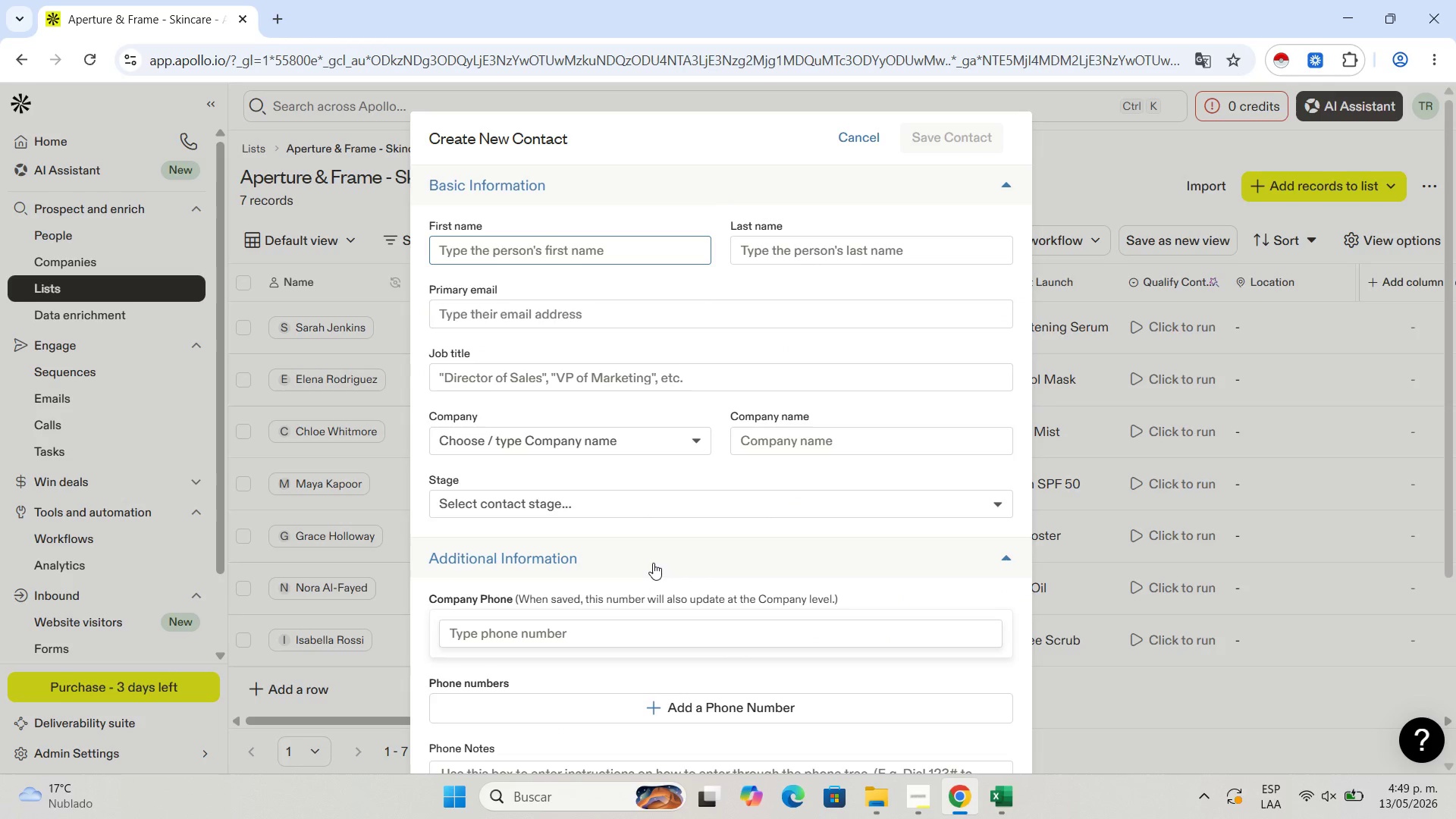 
key(Control+V)
 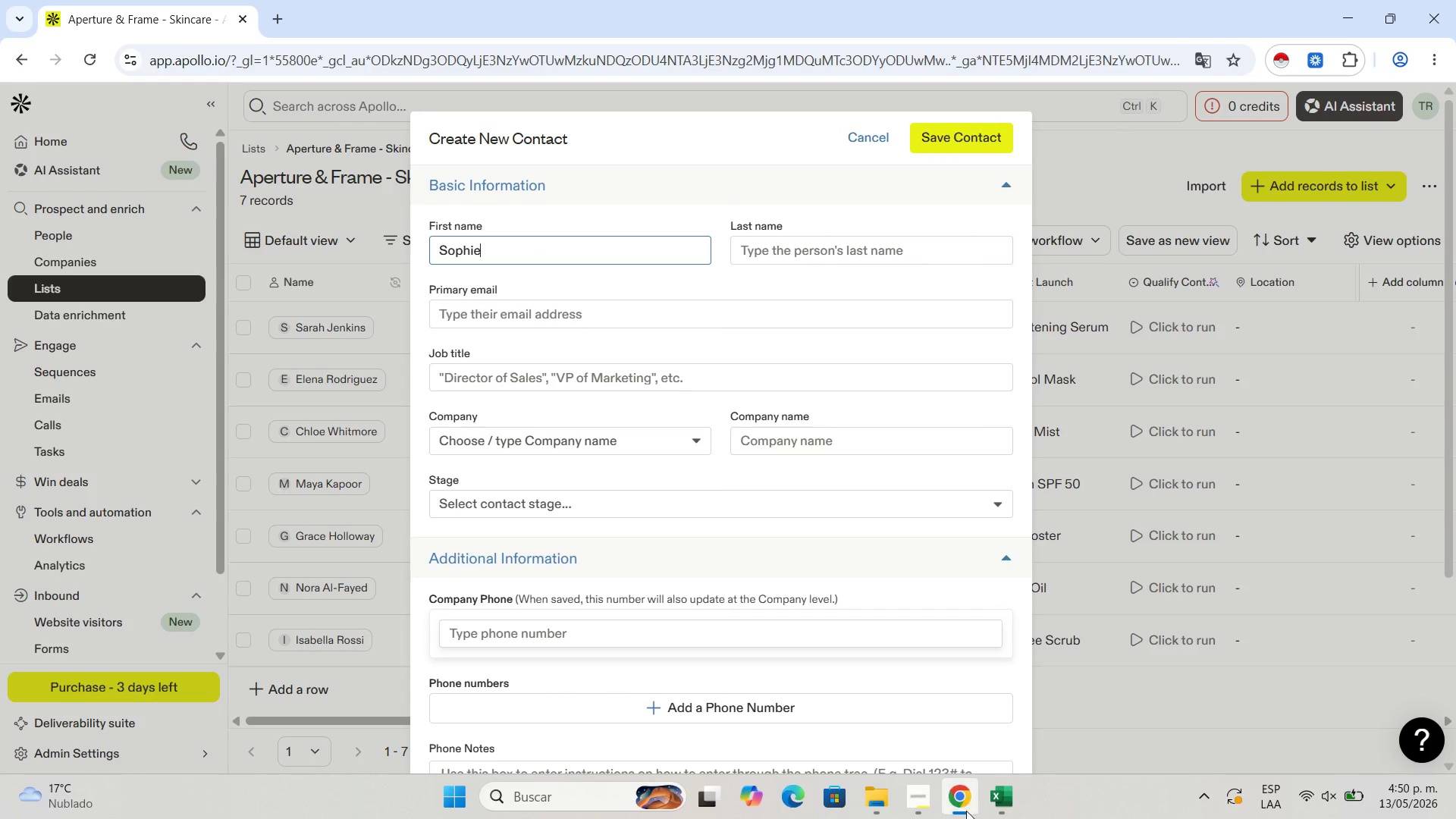 
left_click([992, 803])
 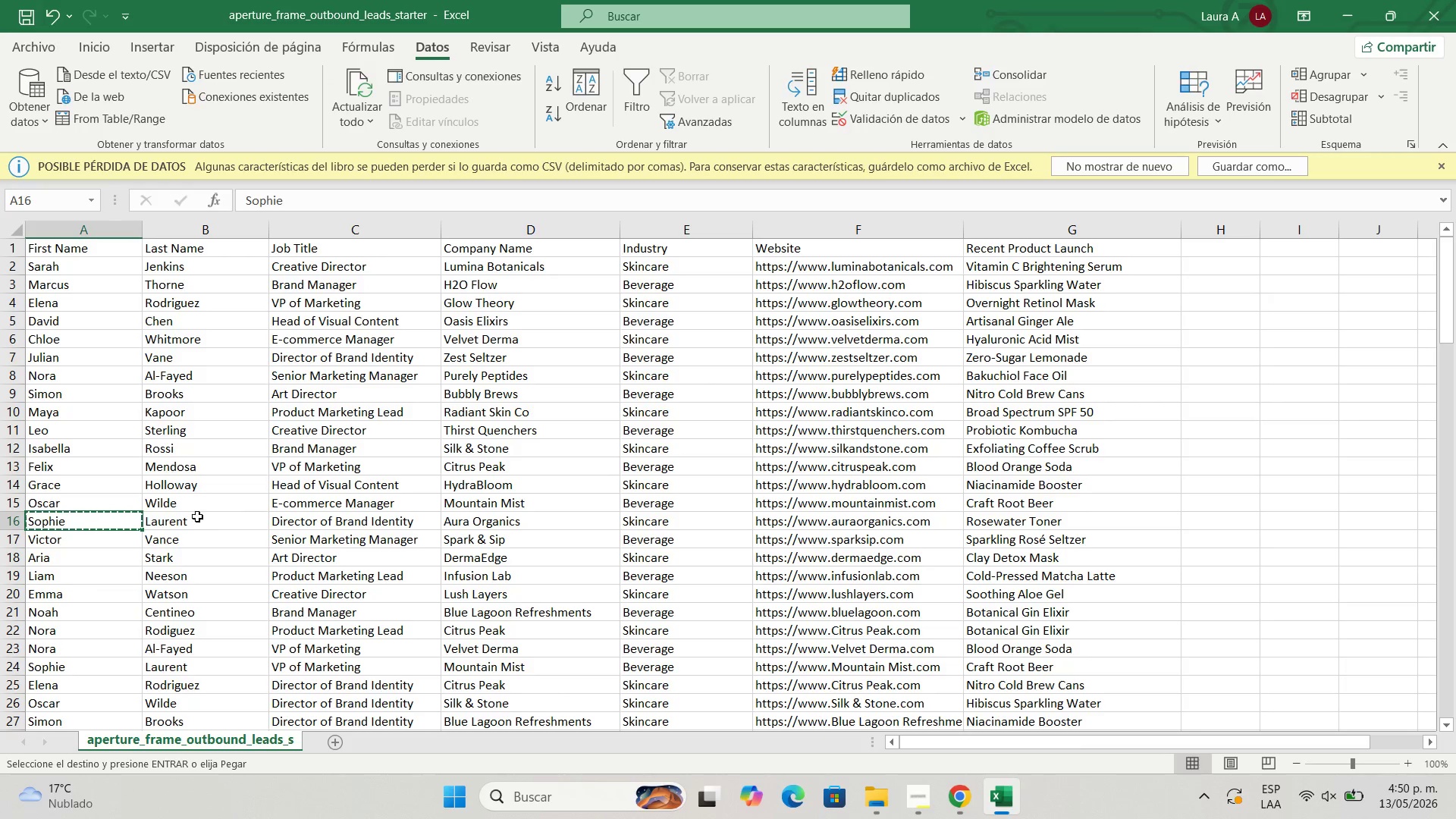 
left_click([197, 519])
 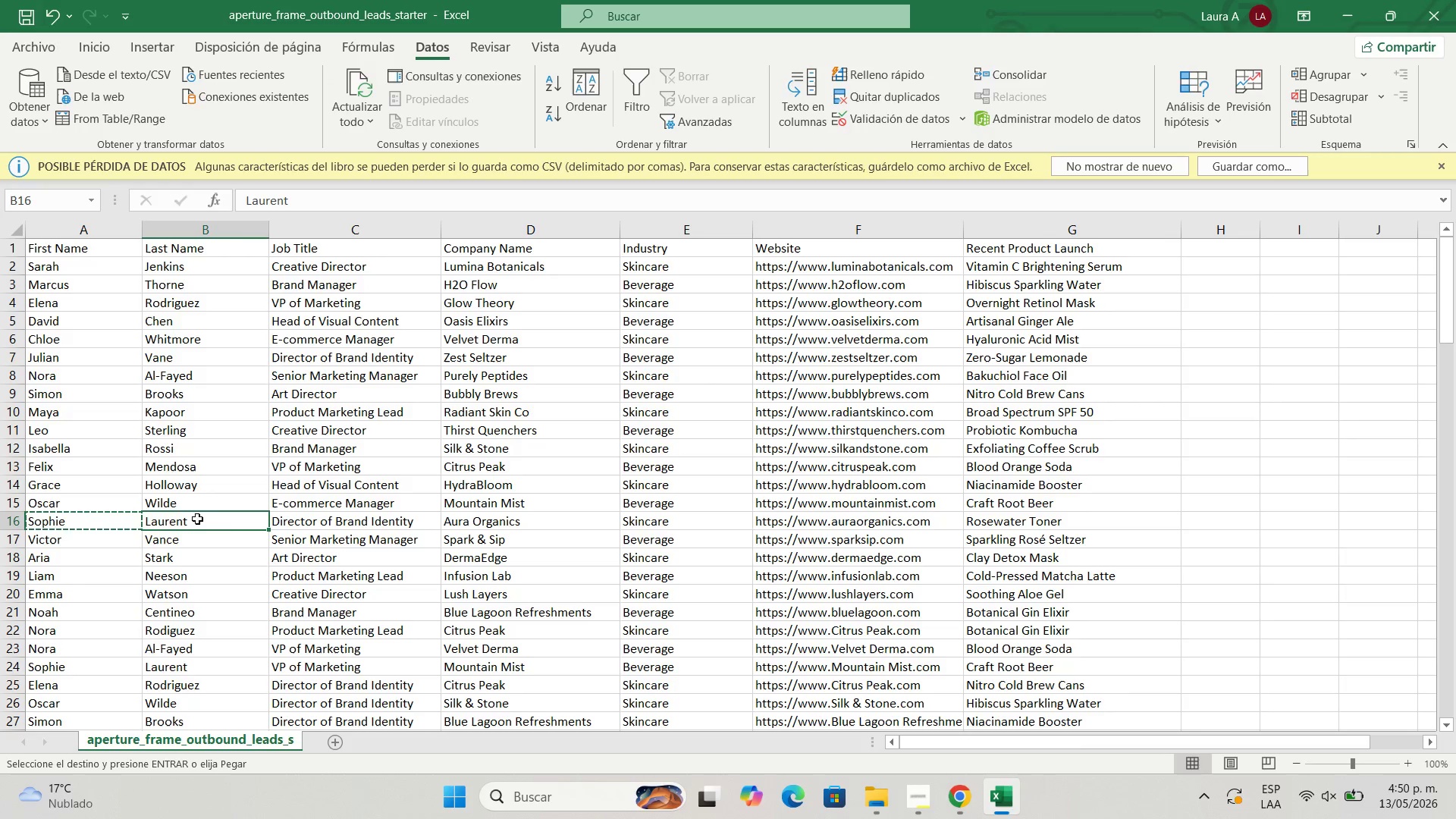 
key(Control+C)
 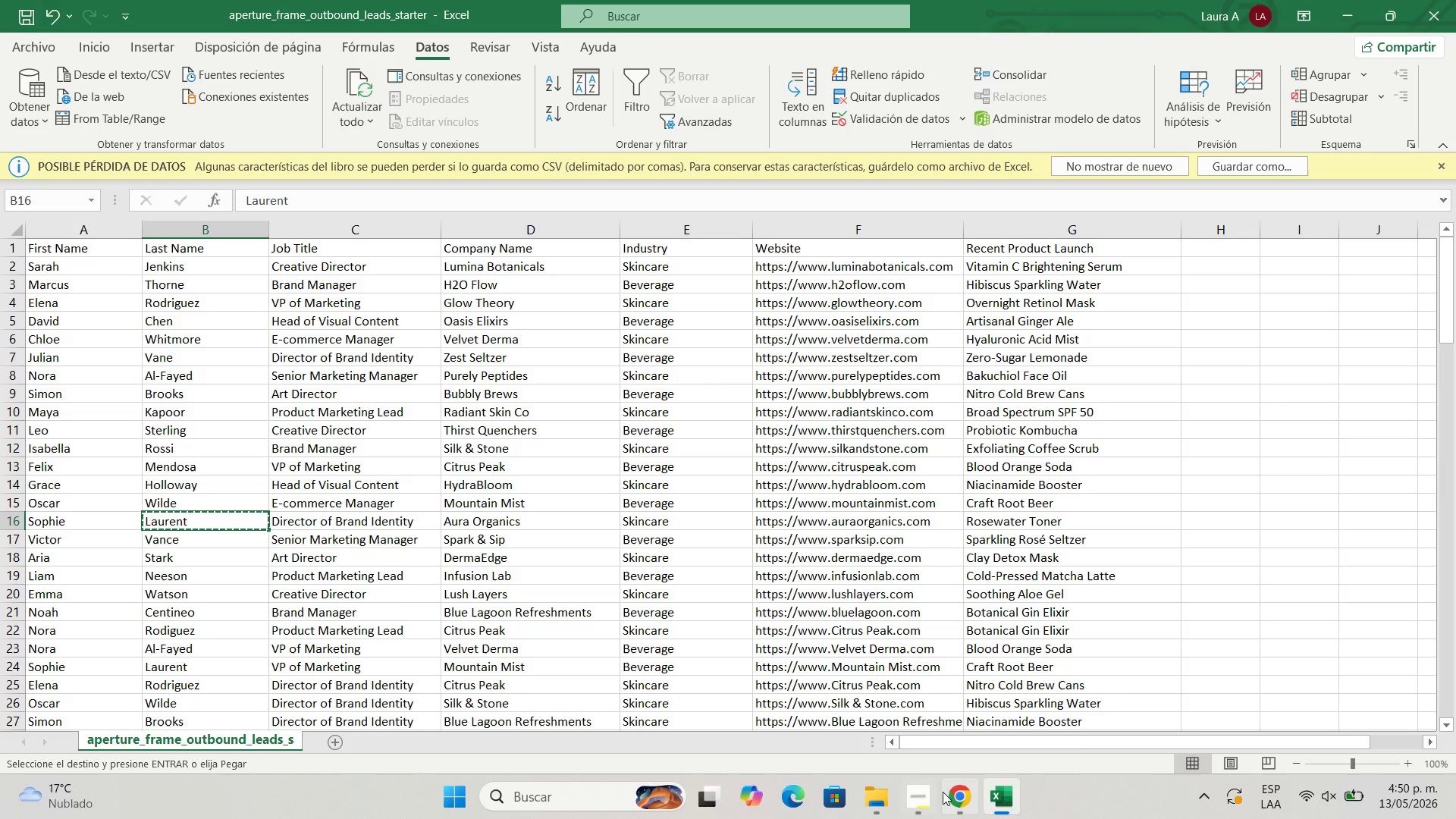 
left_click([943, 792])
 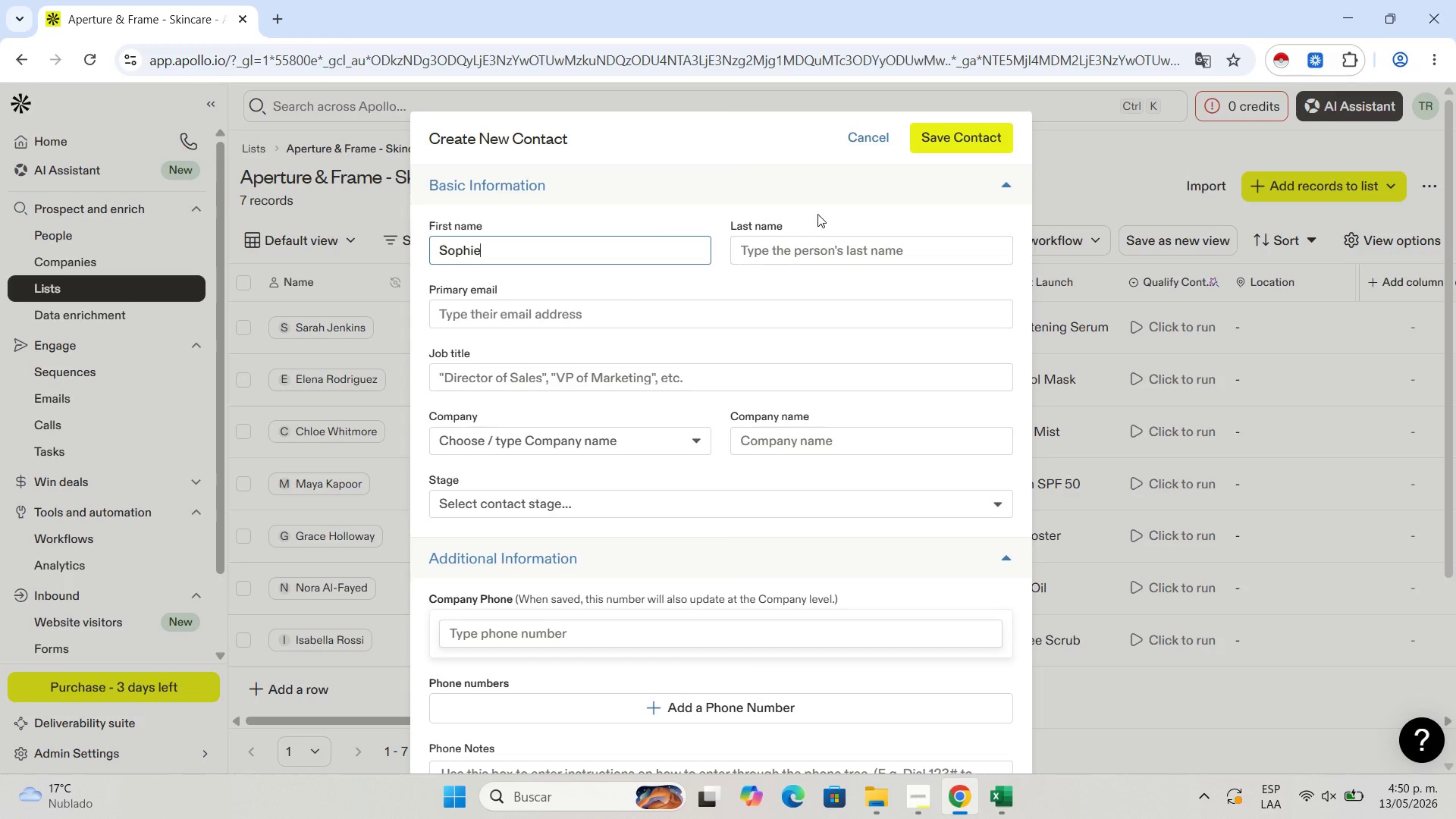 
left_click([814, 244])
 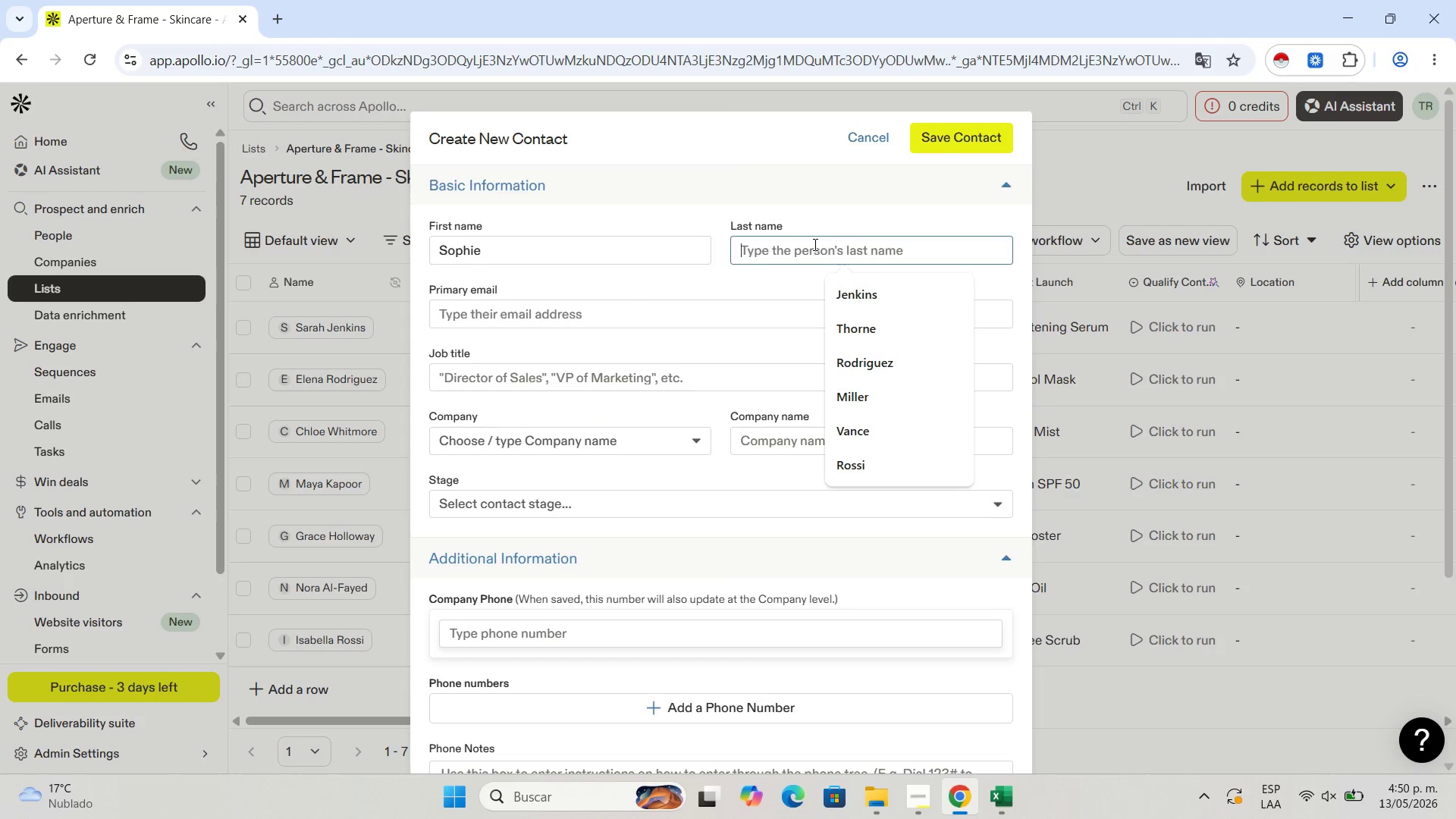 
key(Control+V)
 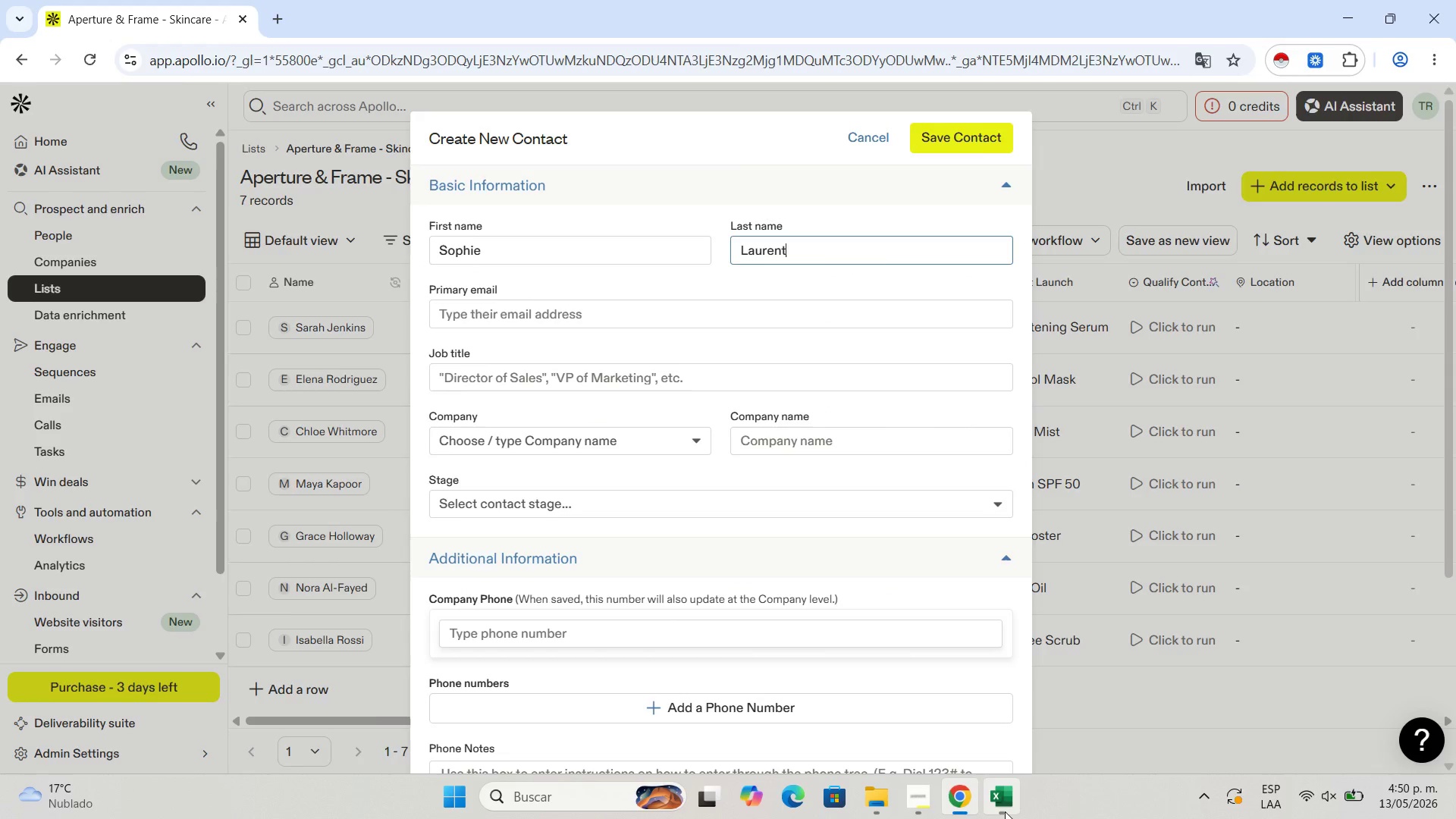 
left_click([1005, 811])
 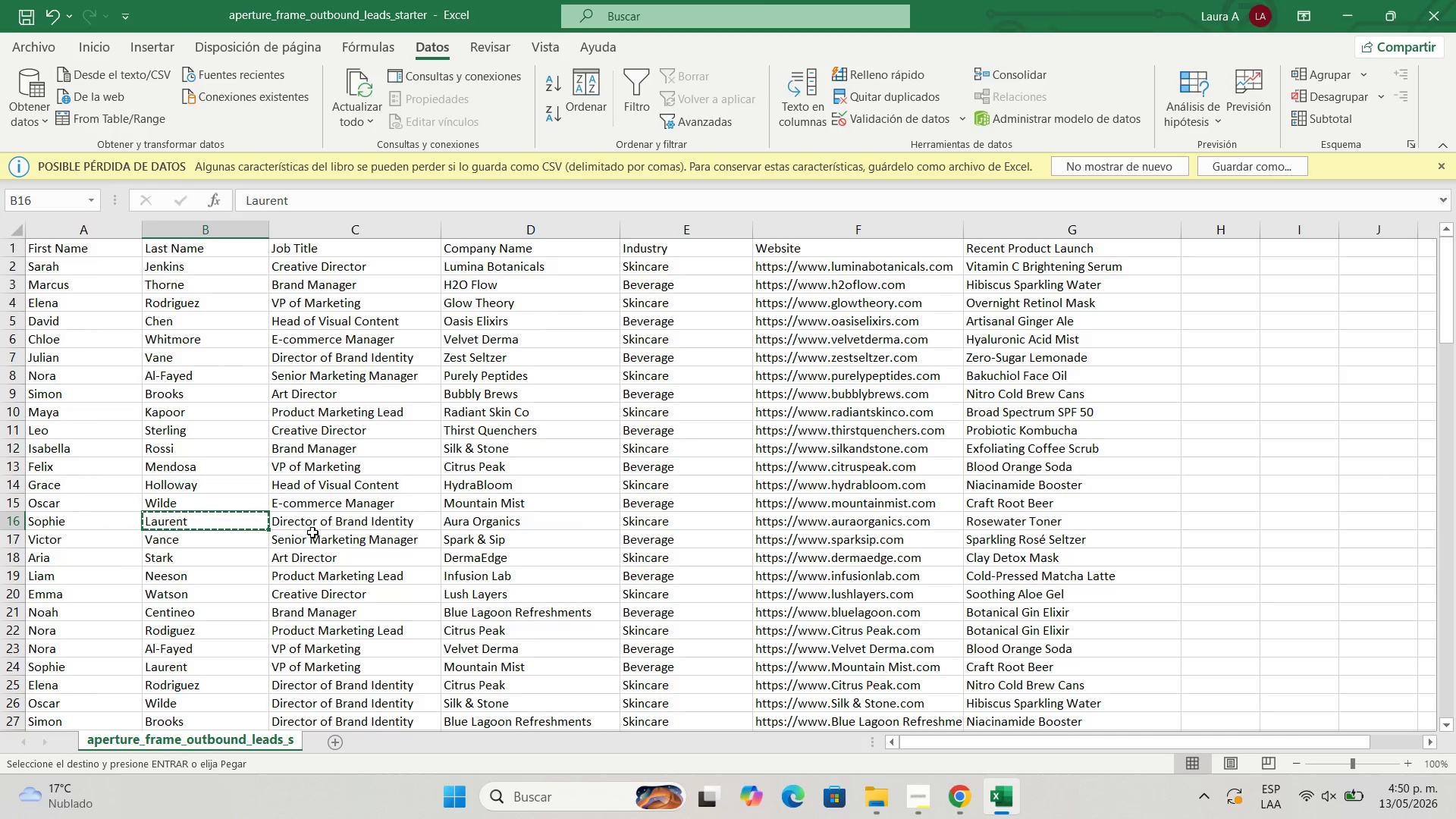 
left_click([324, 519])
 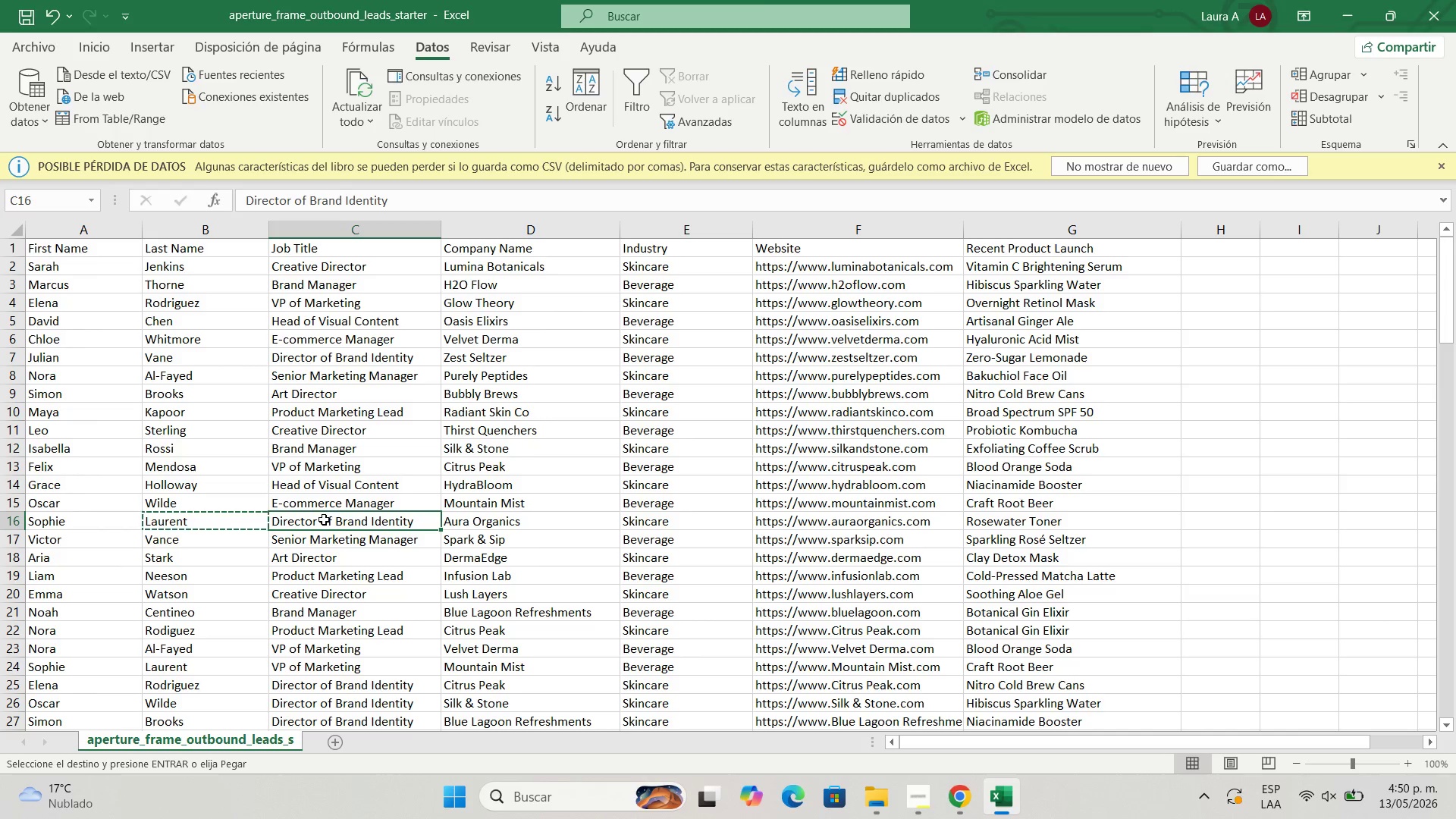 
key(Control+C)
 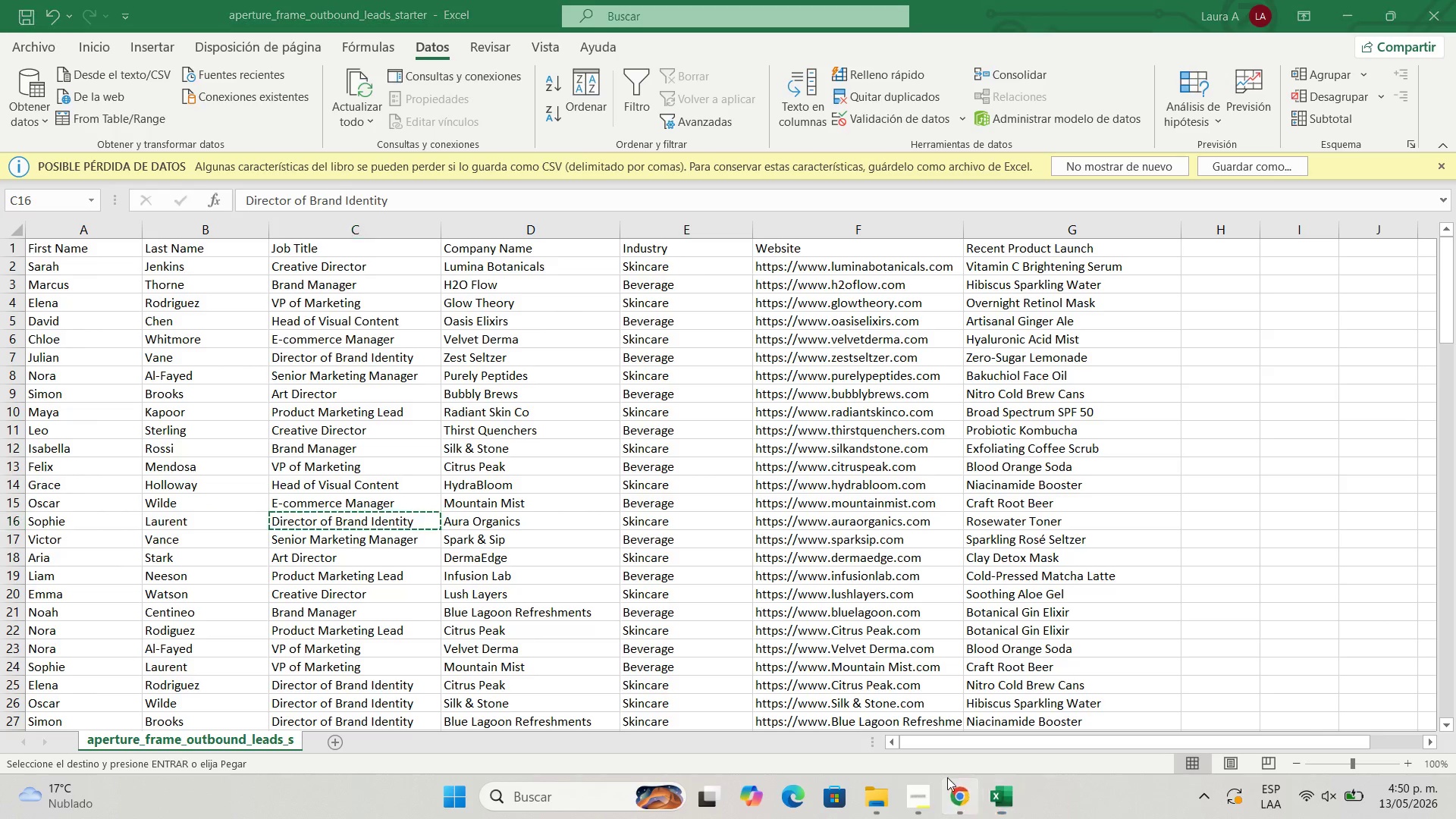 
wait(7.34)
 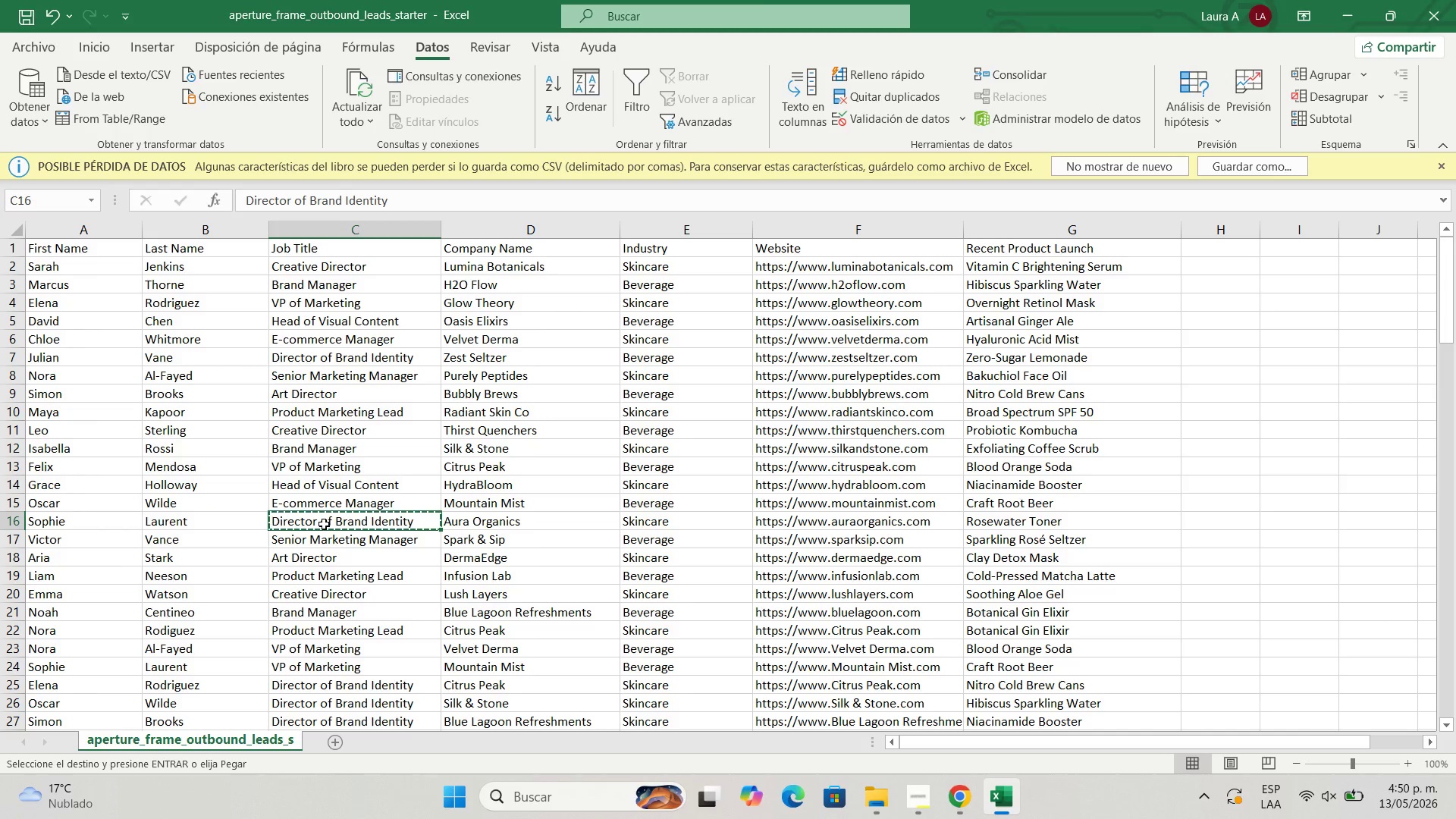 
left_click([962, 804])
 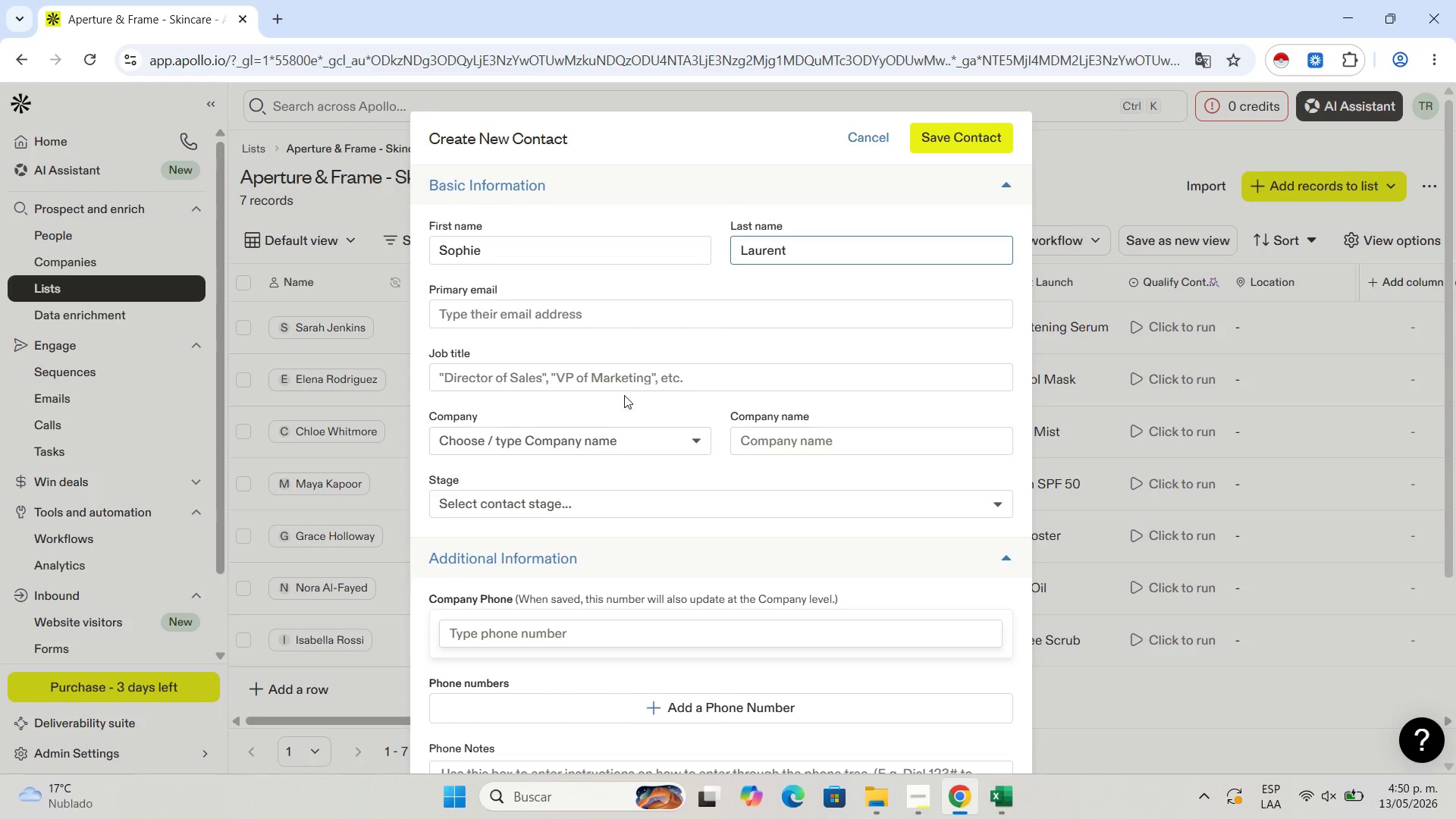 
left_click([635, 377])
 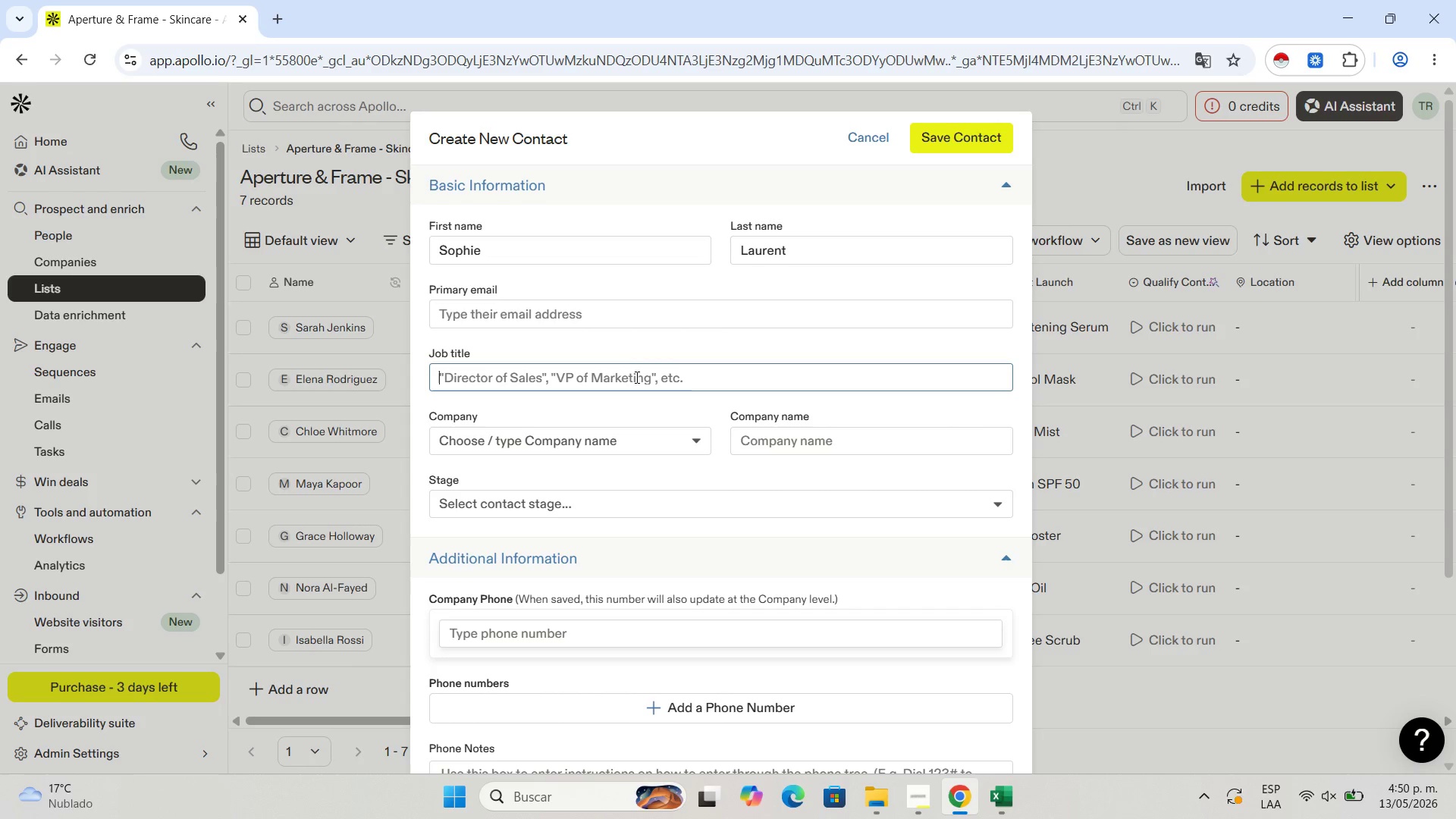 
key(Control+V)
 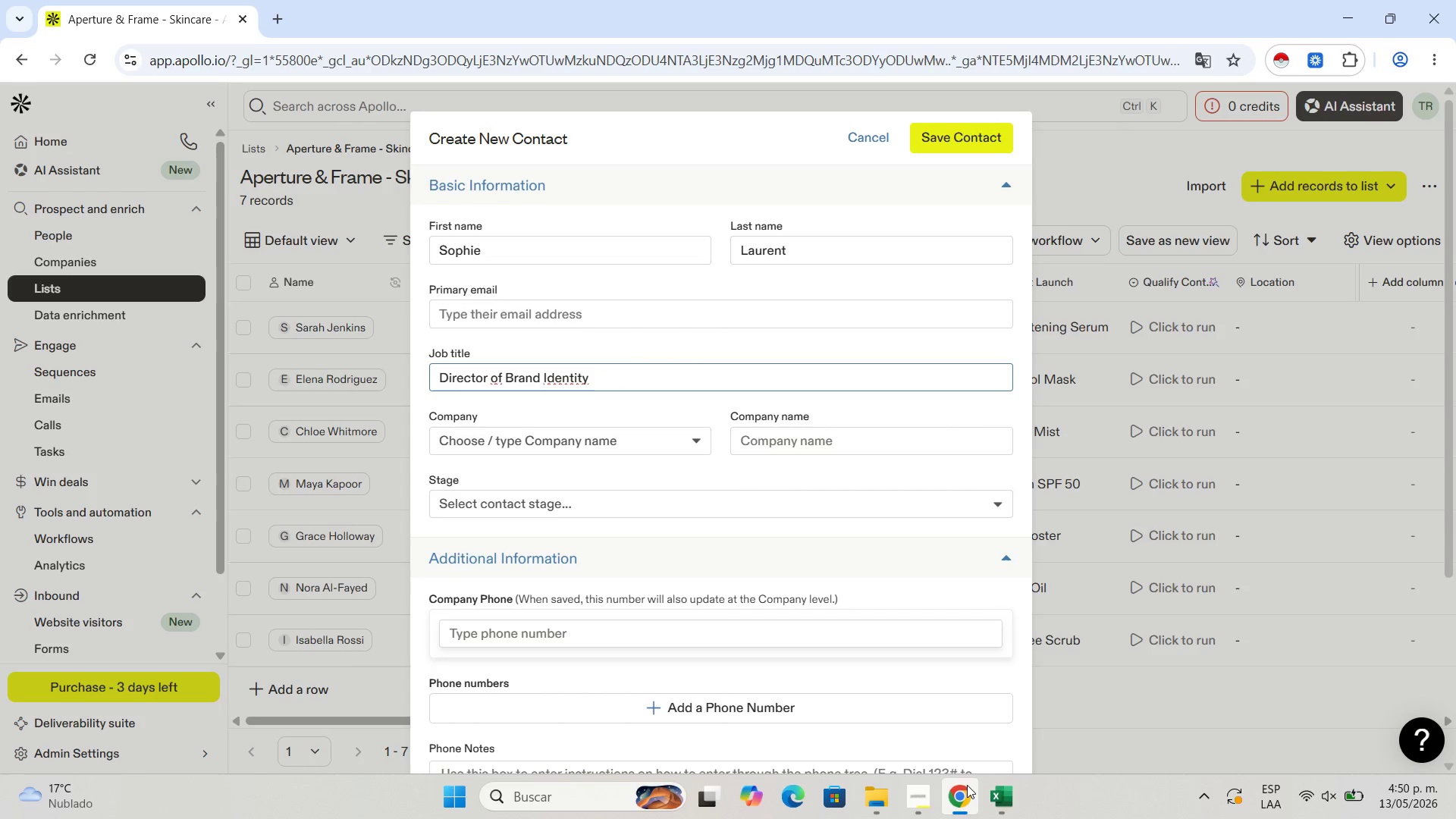 
left_click([987, 789])
 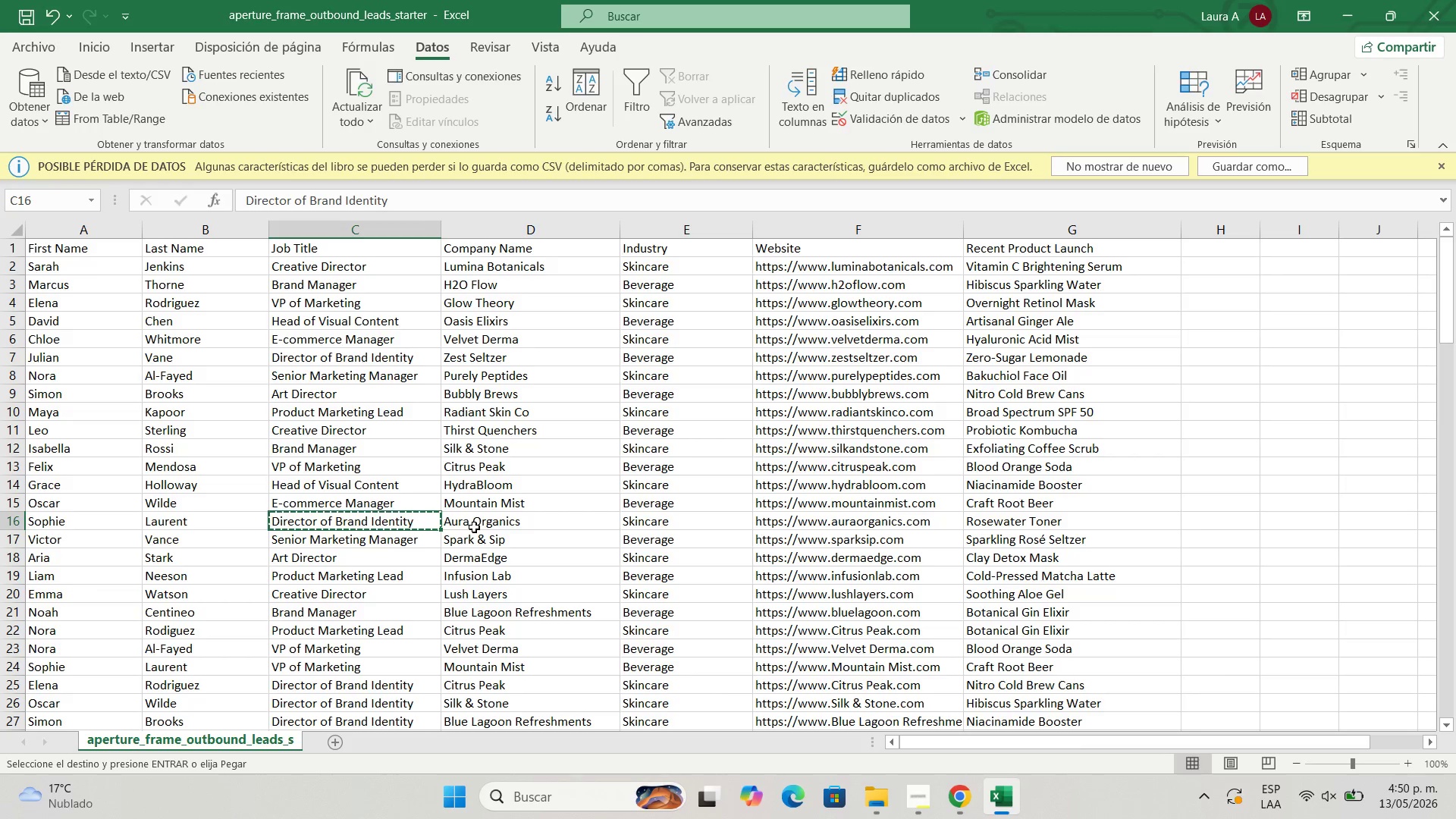 
left_click([472, 527])
 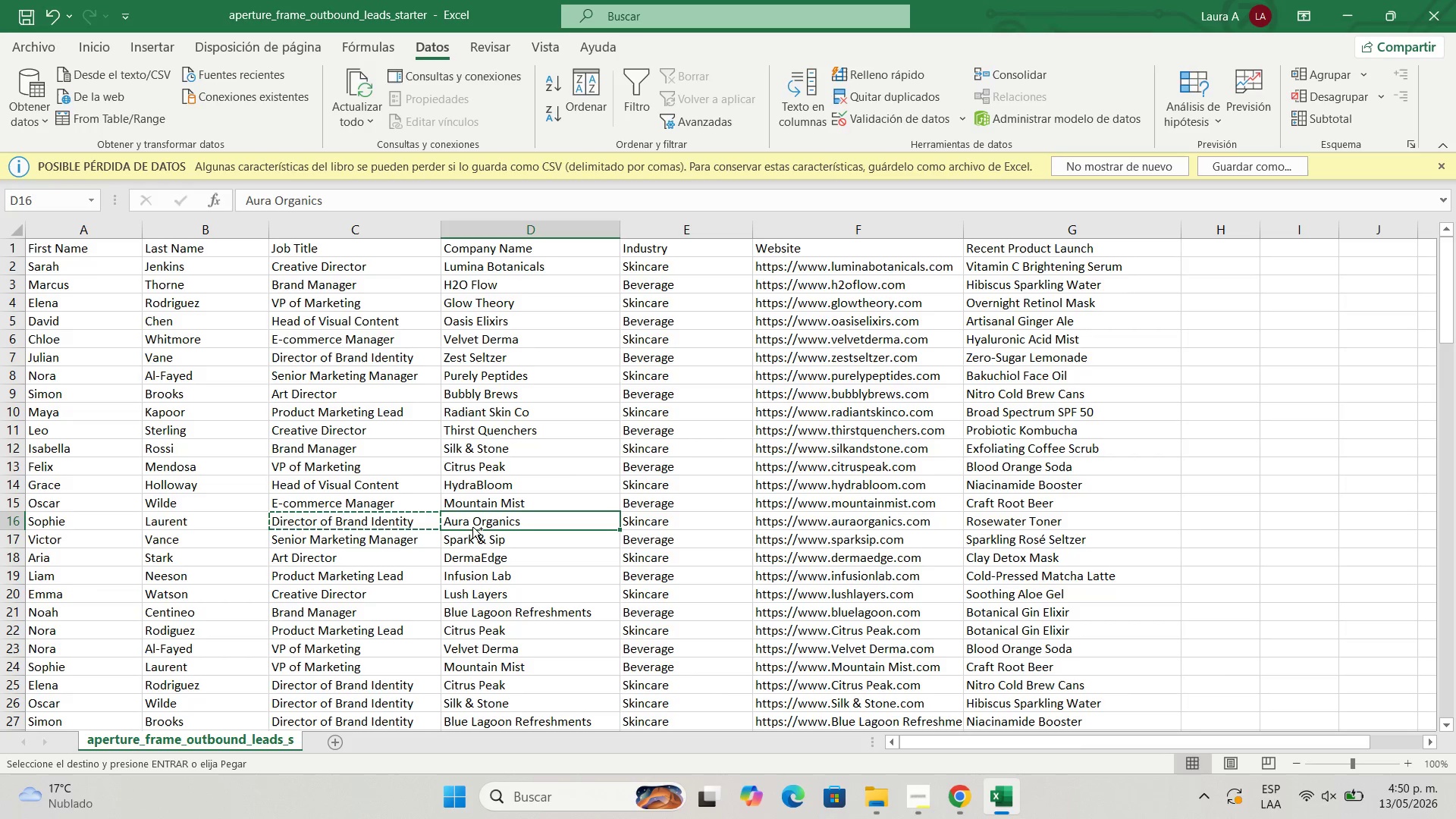 
key(Control+C)
 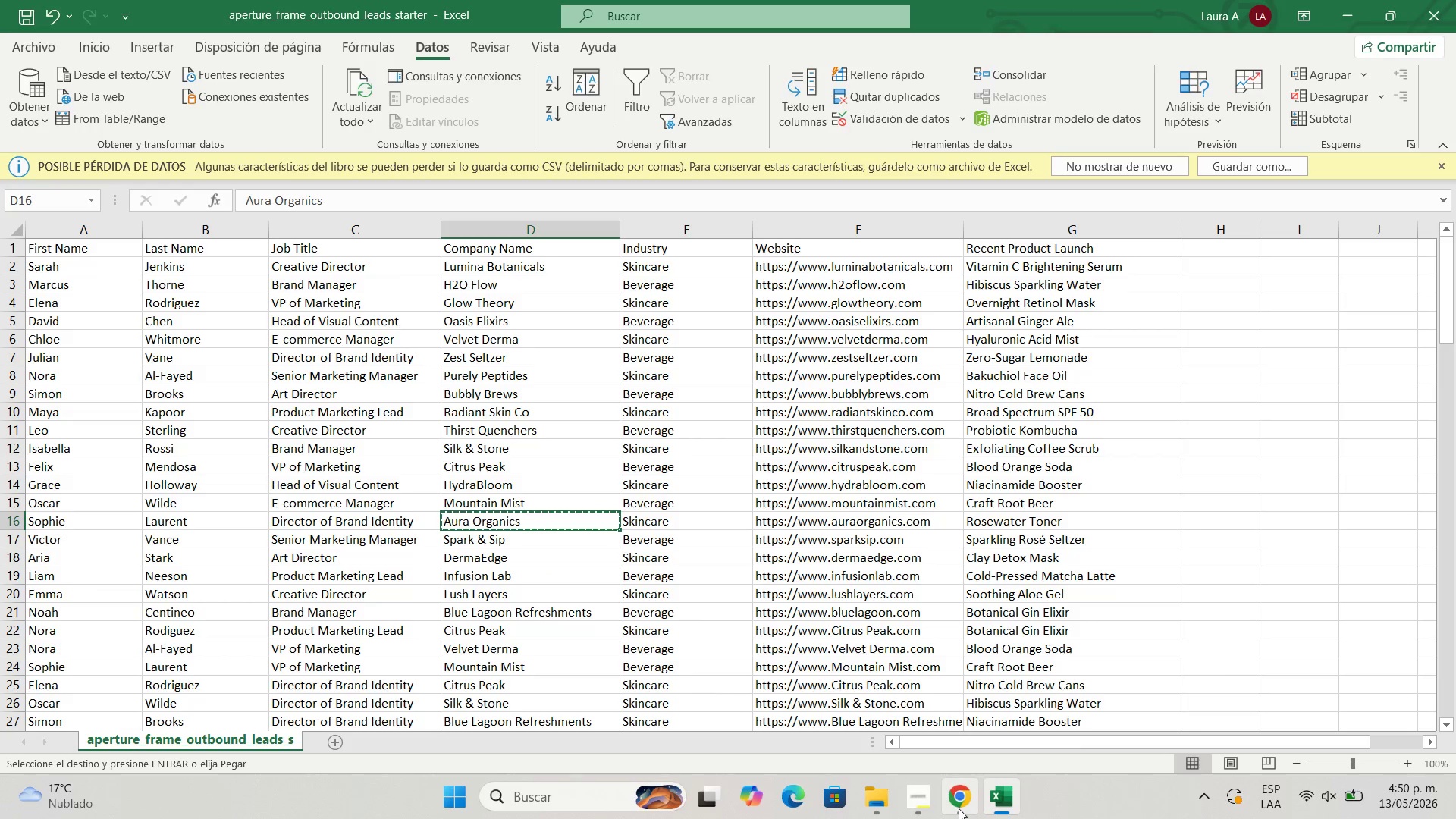 
left_click([959, 808])
 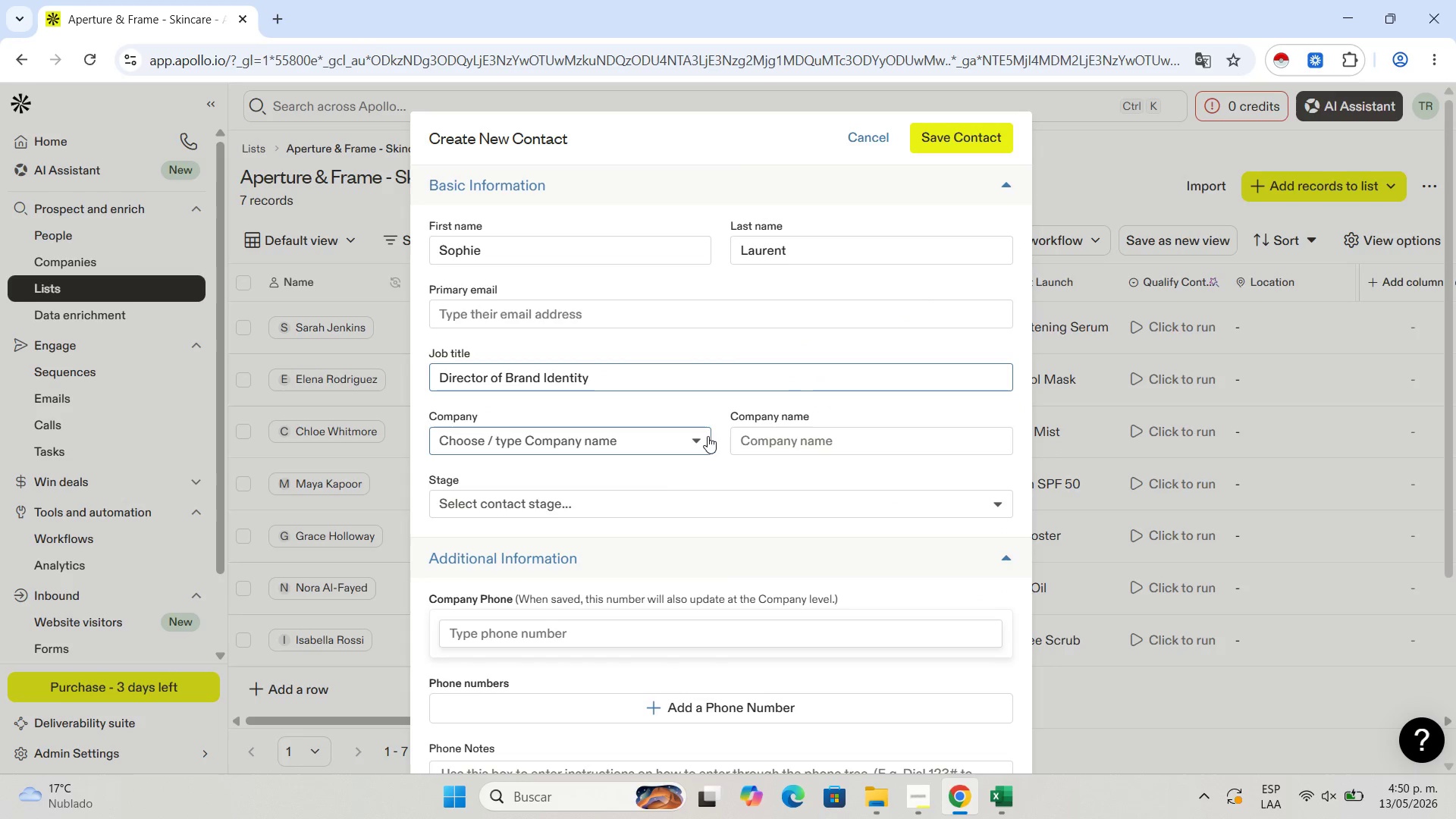 
left_click([739, 436])
 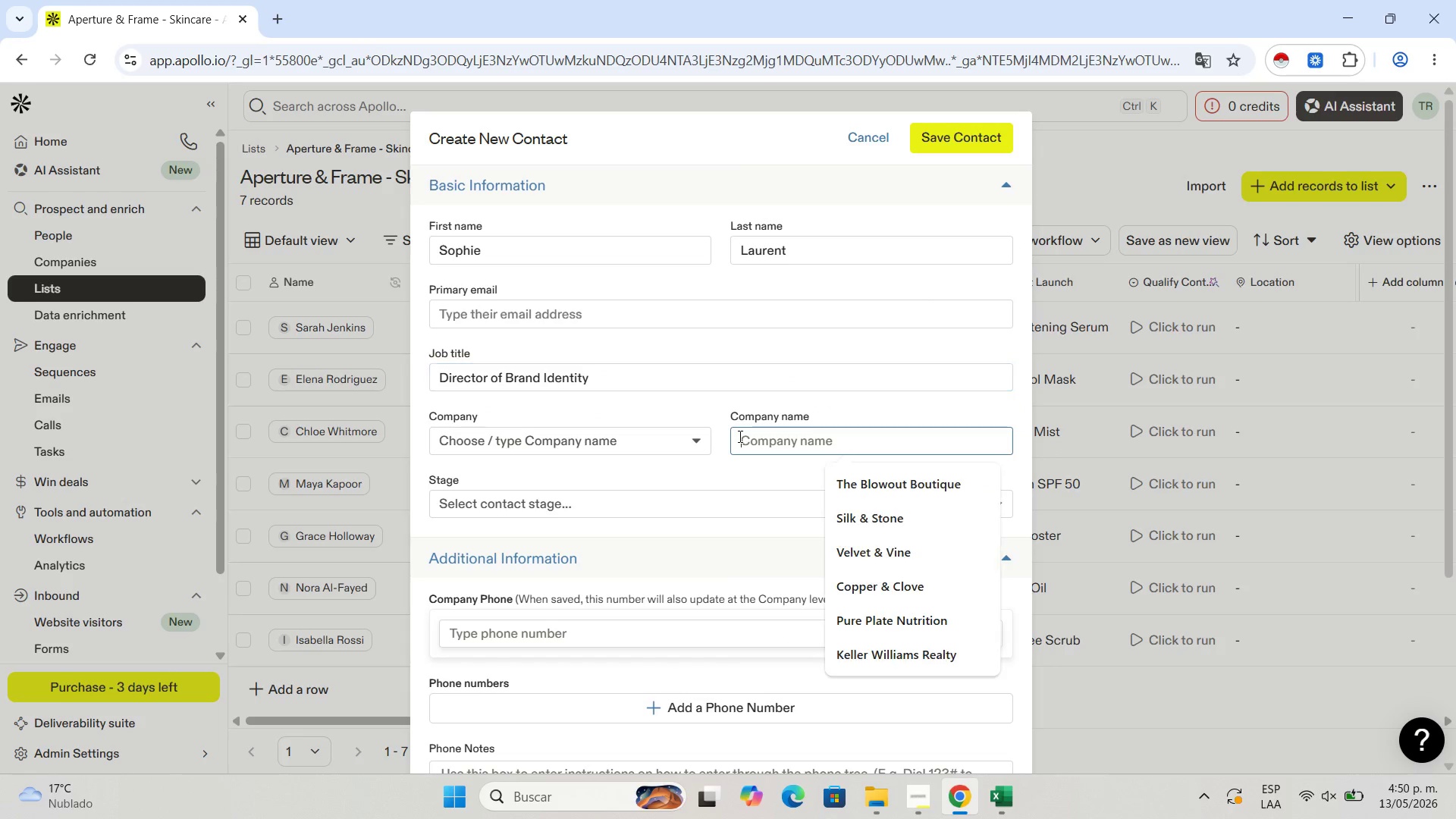 
key(Control+V)
 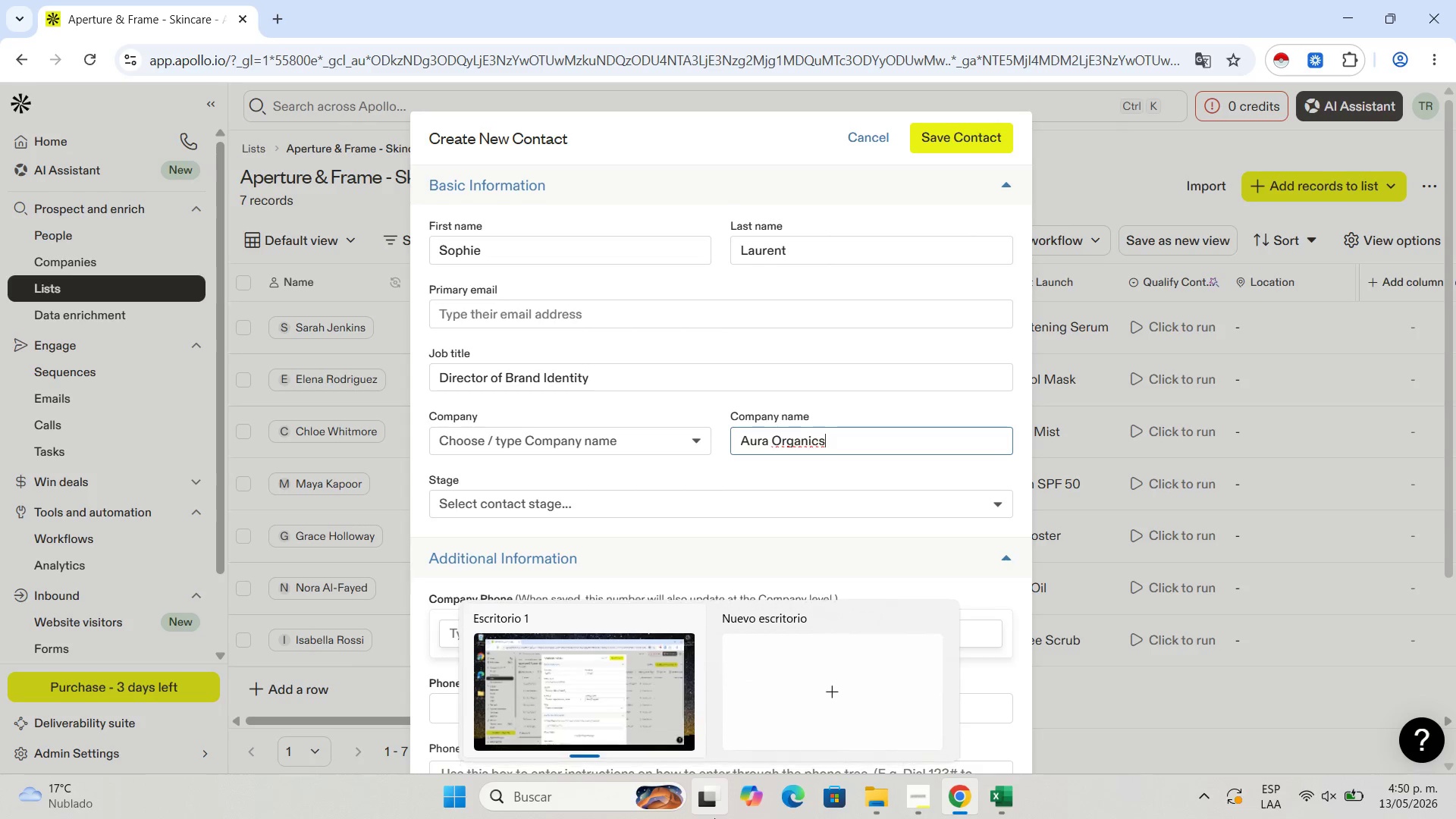 
wait(13.7)
 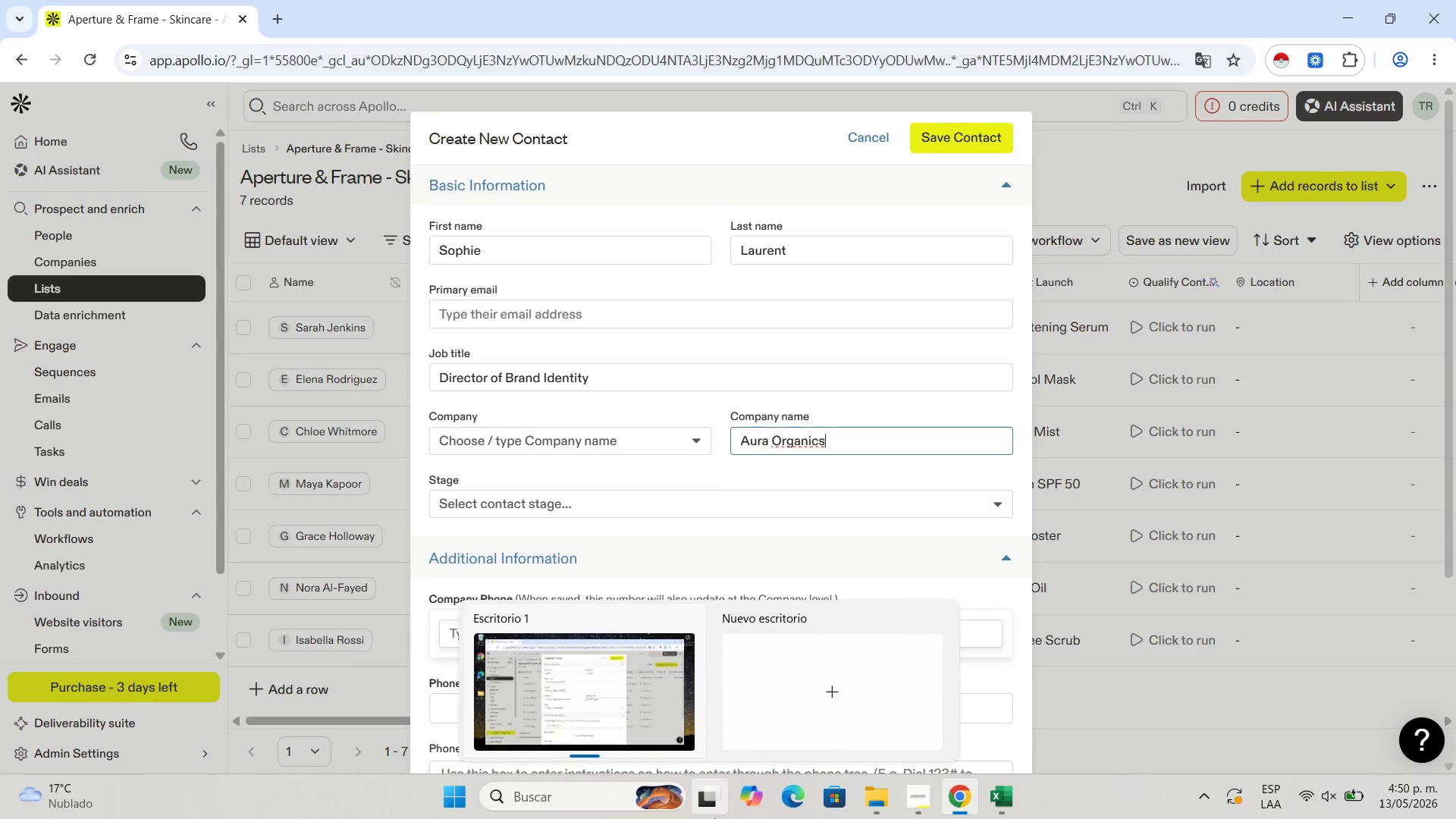 
left_click([845, 472])
 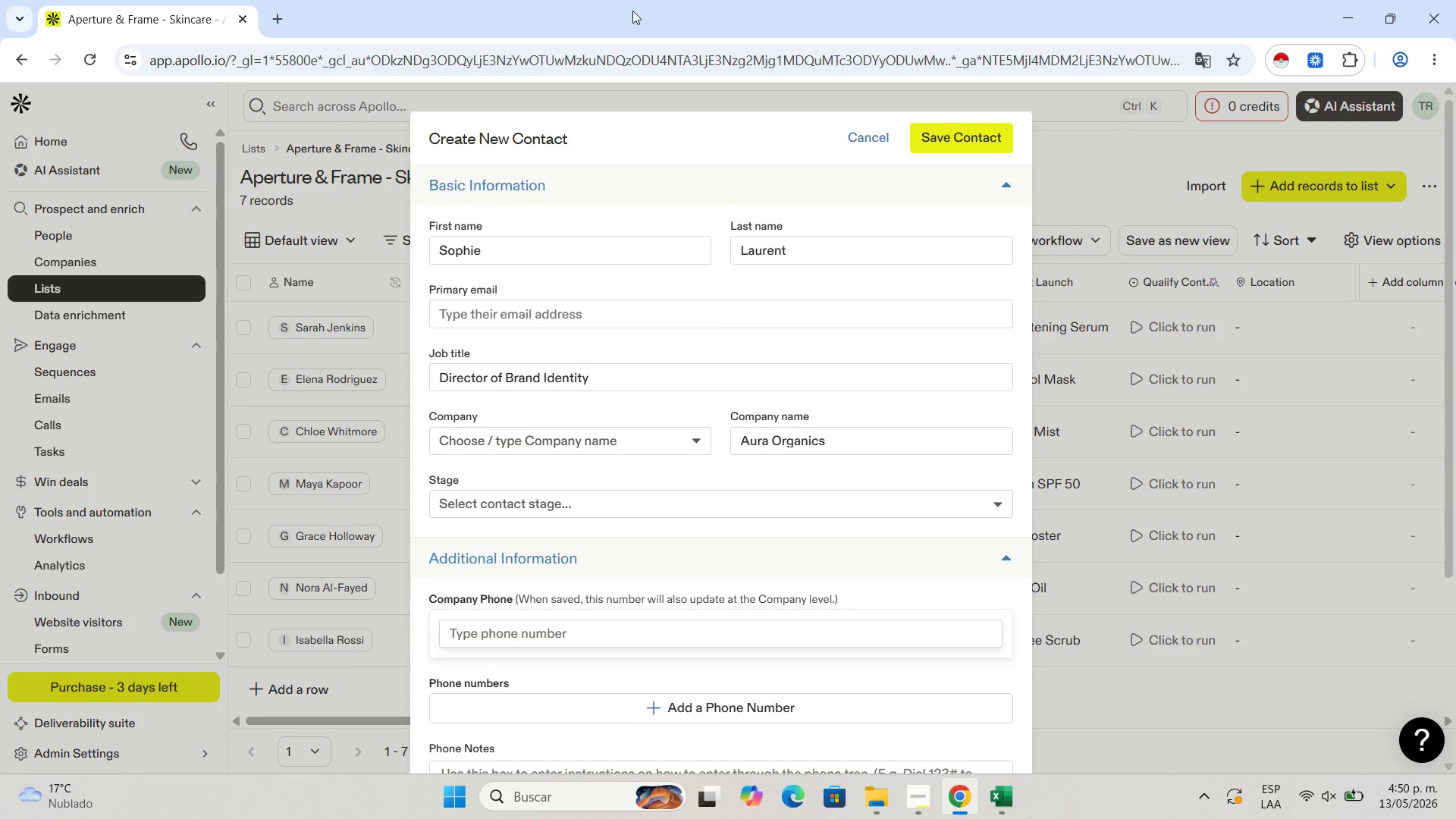 
wait(5.84)
 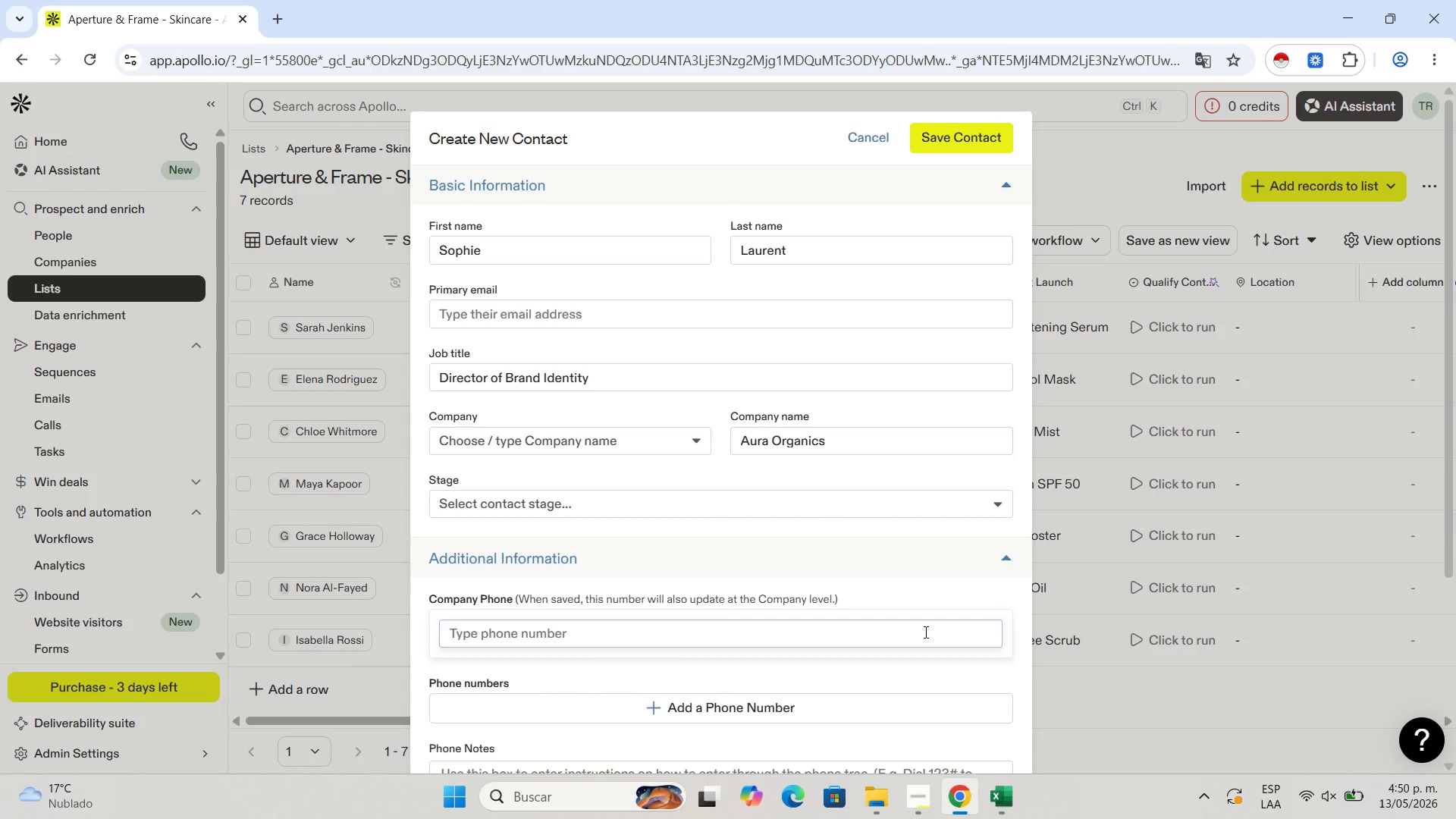 
left_click([919, 810])